 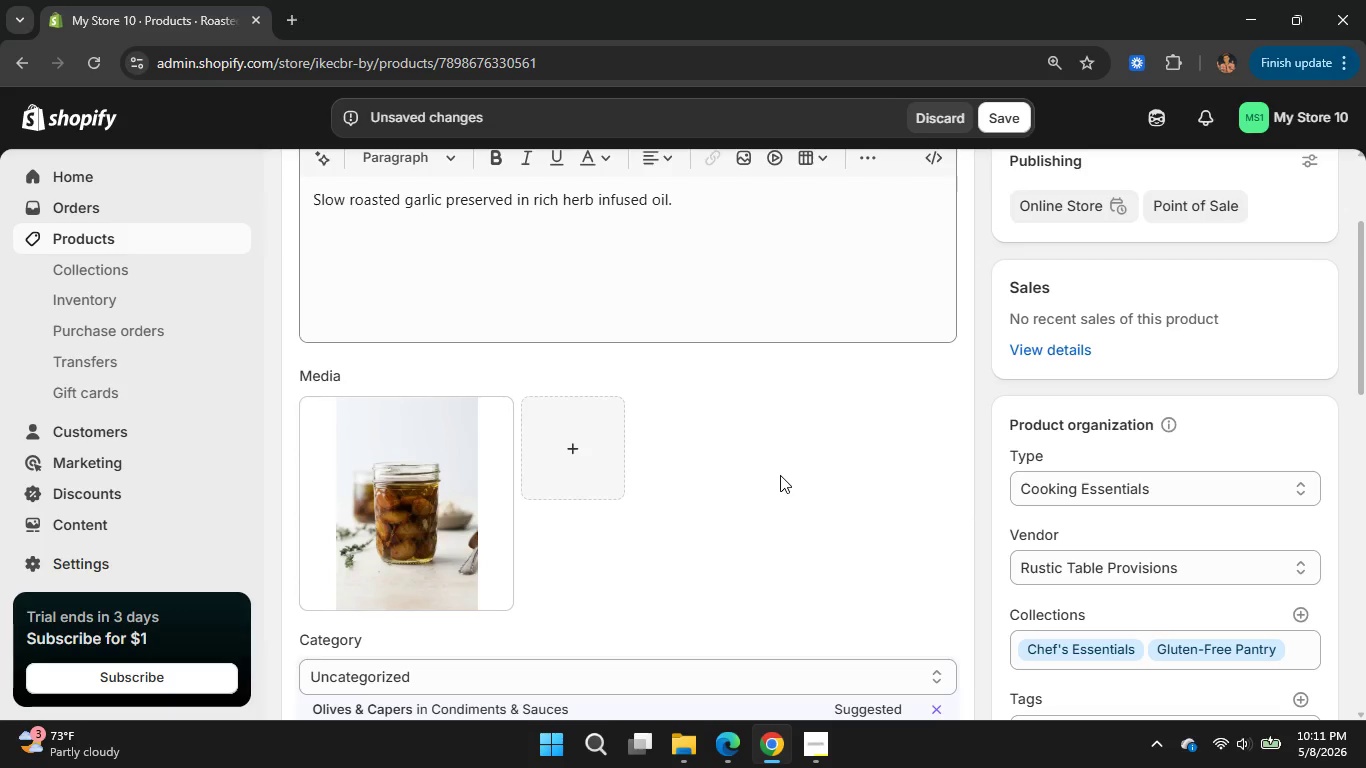 
left_click([862, 73])
 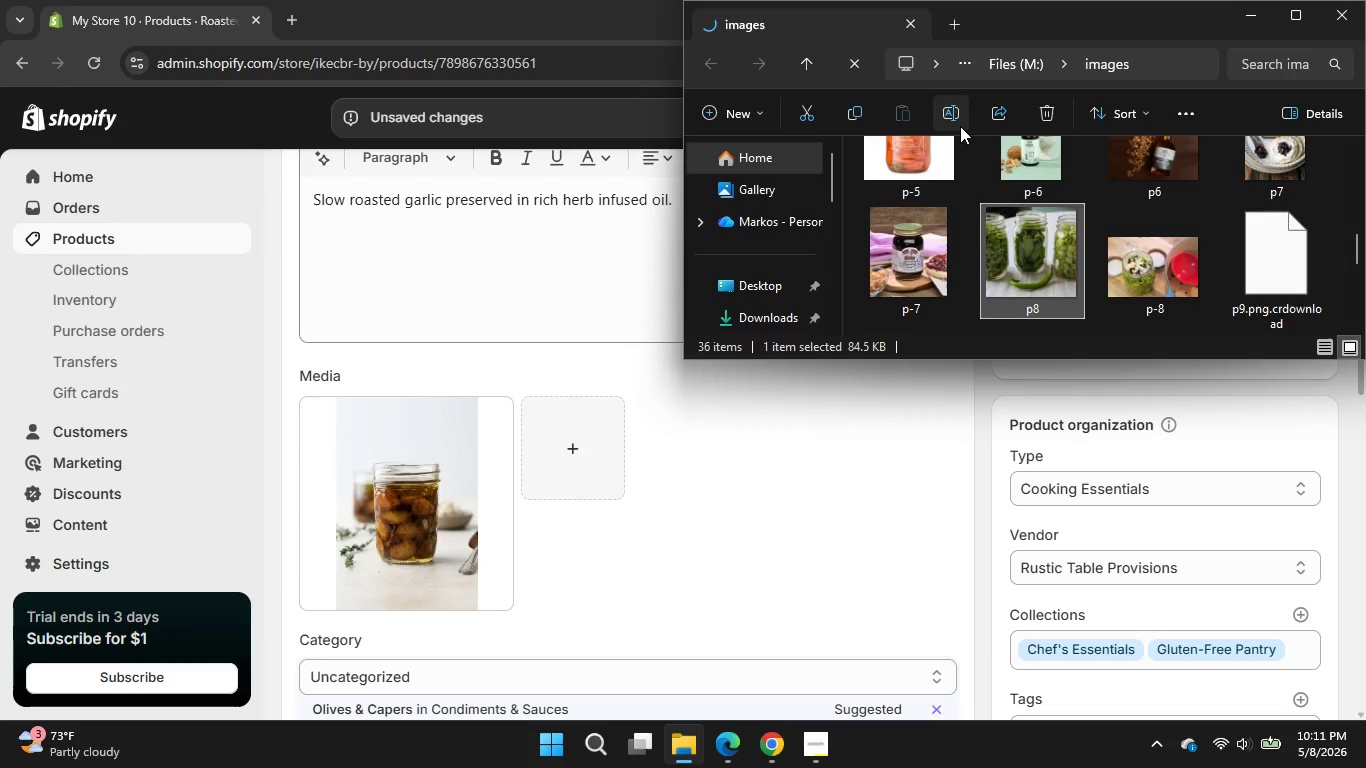 
wait(8.19)
 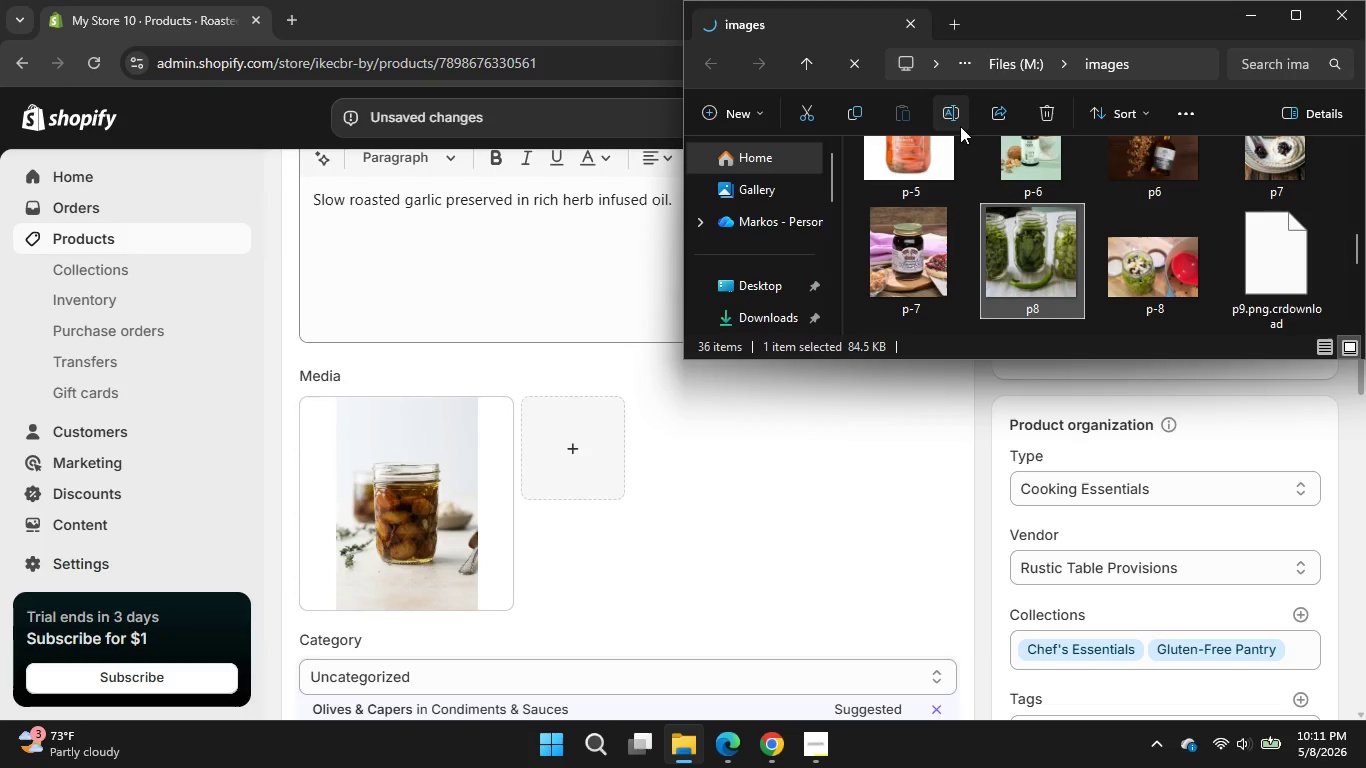 
left_click([863, 74])
 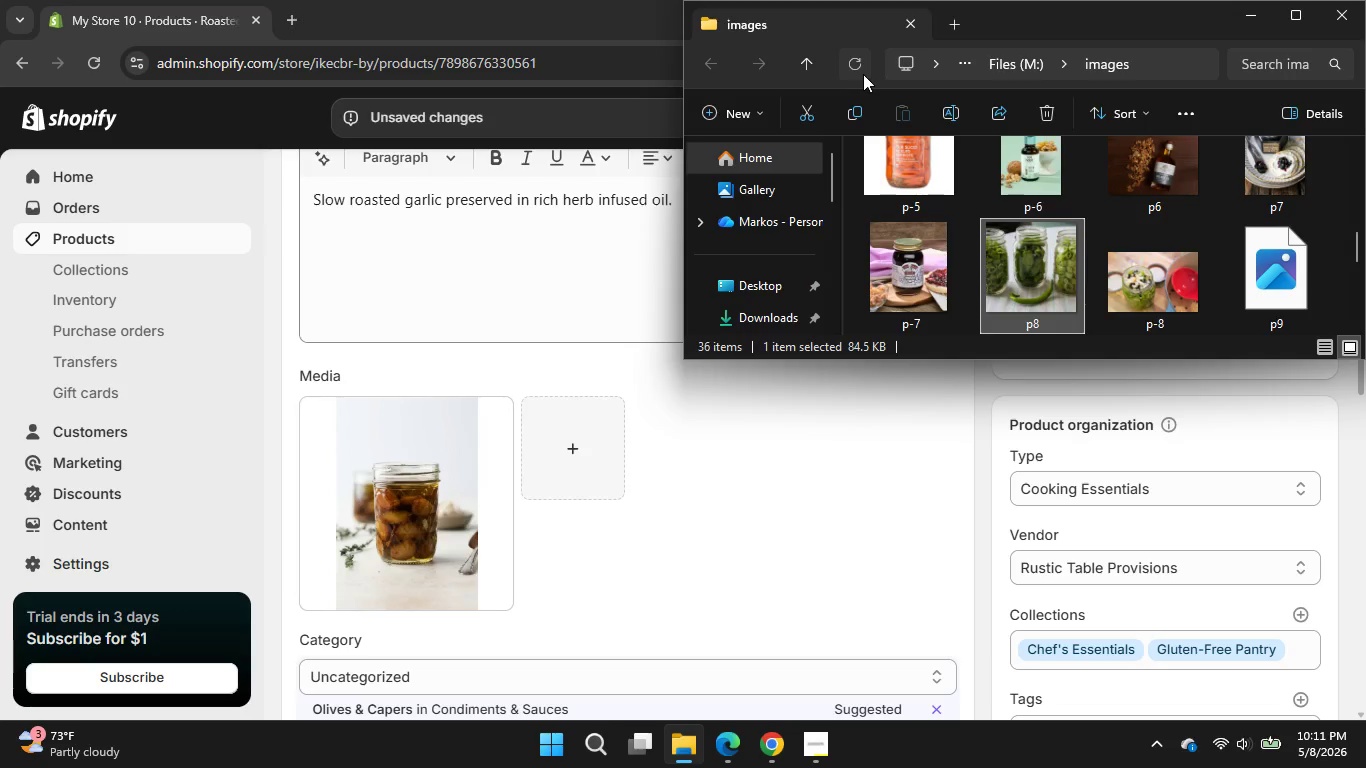 
left_click([863, 74])
 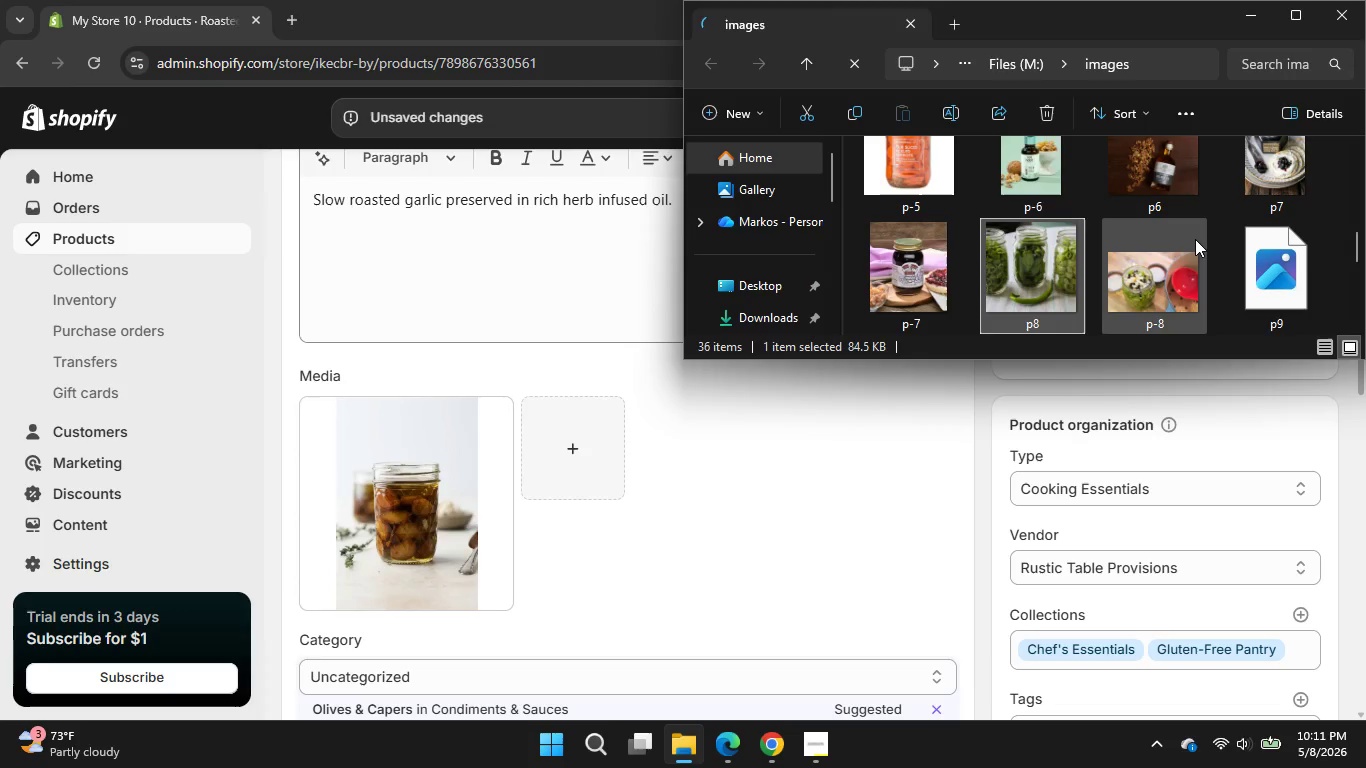 
scroll: coordinate [1195, 239], scroll_direction: none, amount: 0.0
 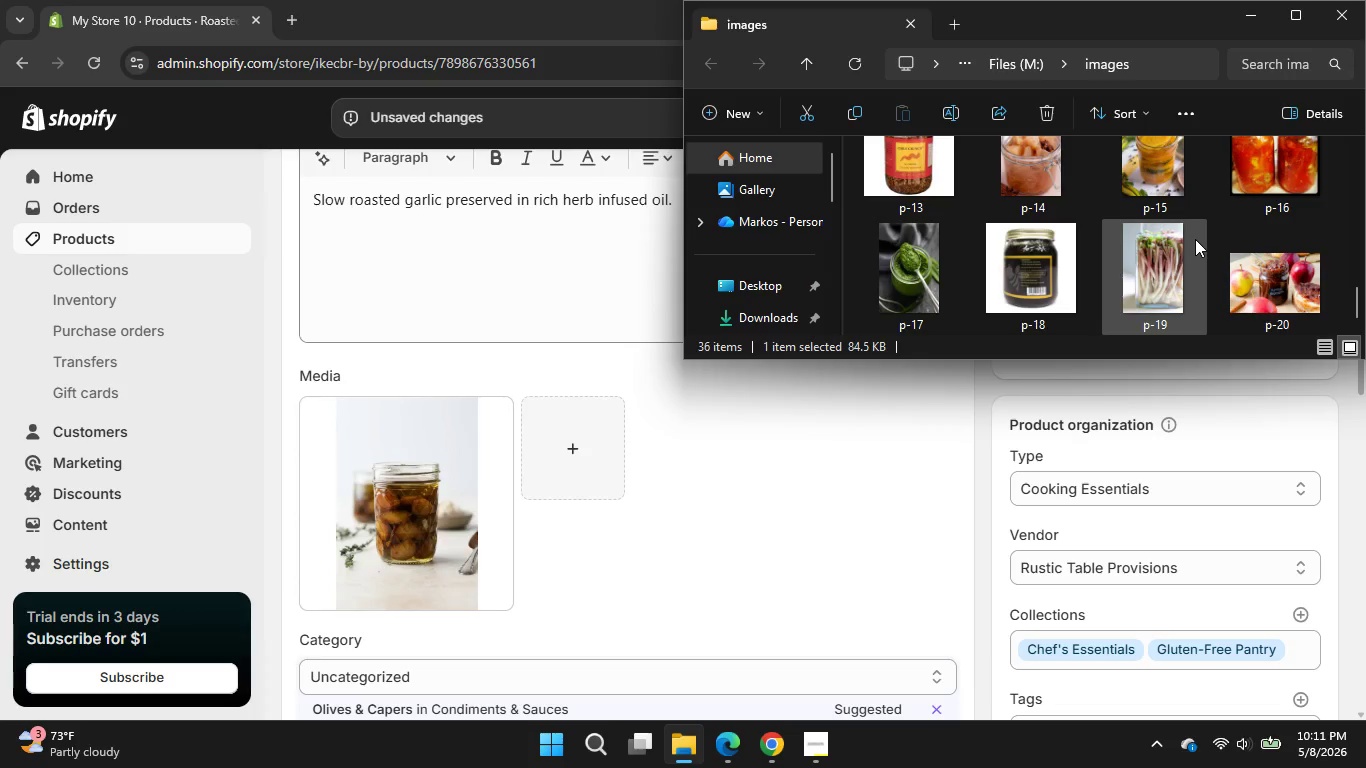 
scroll: coordinate [1195, 239], scroll_direction: down, amount: 3.0
 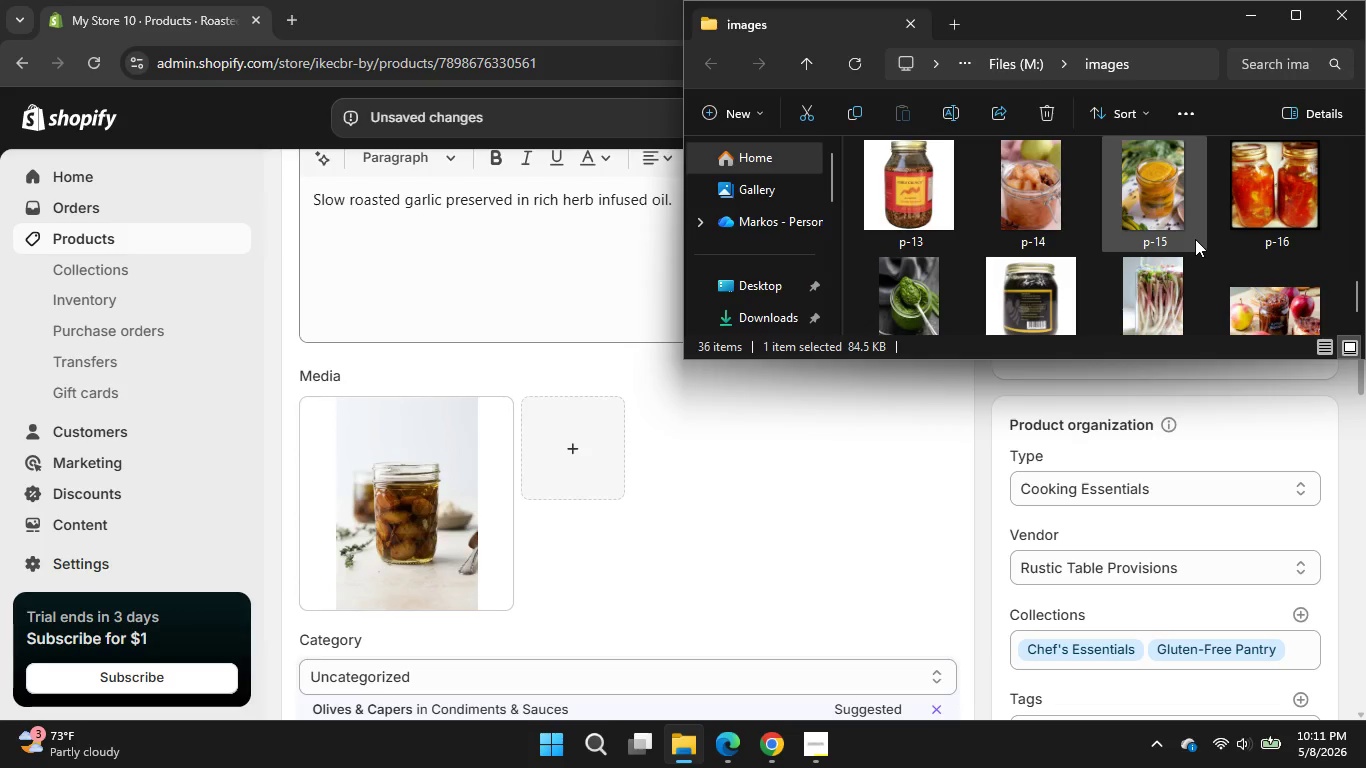 
scroll: coordinate [1195, 239], scroll_direction: none, amount: 0.0
 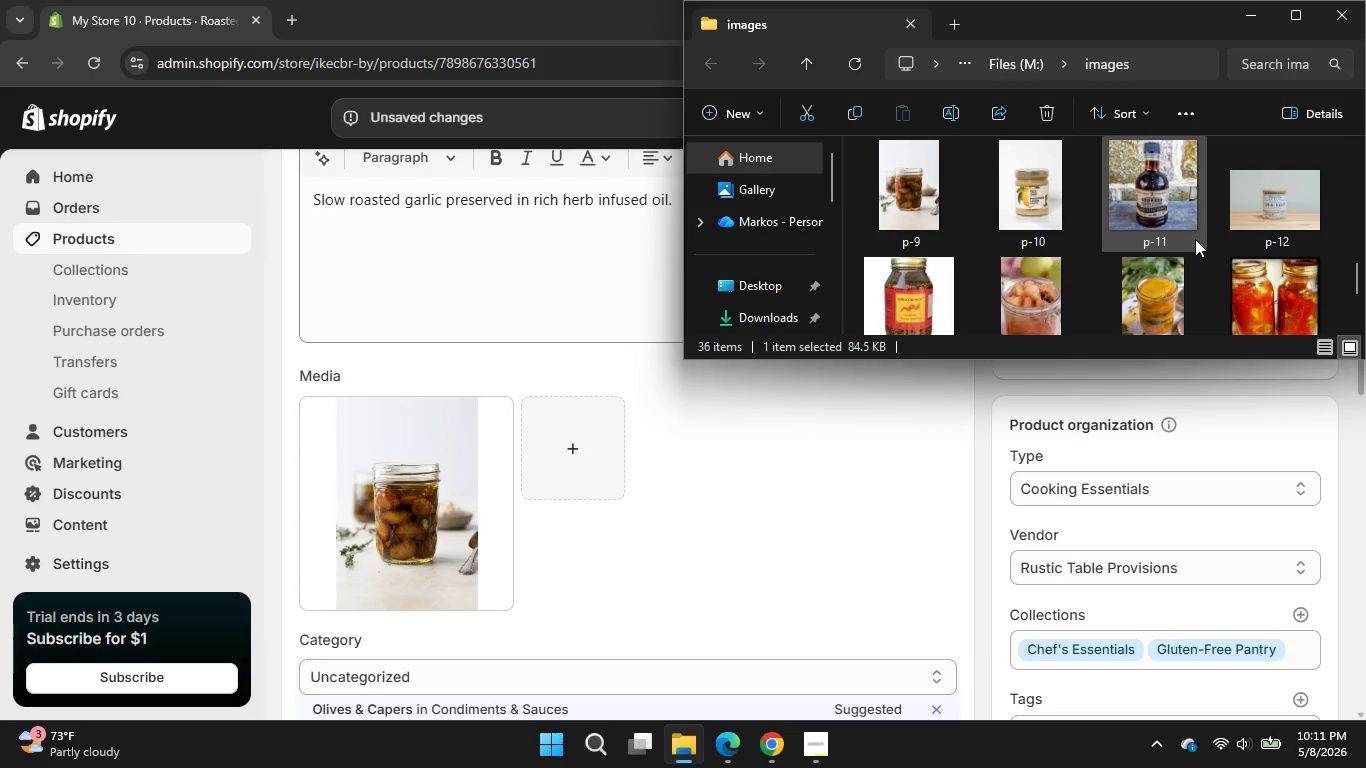 
scroll: coordinate [1195, 239], scroll_direction: up, amount: 1.0
 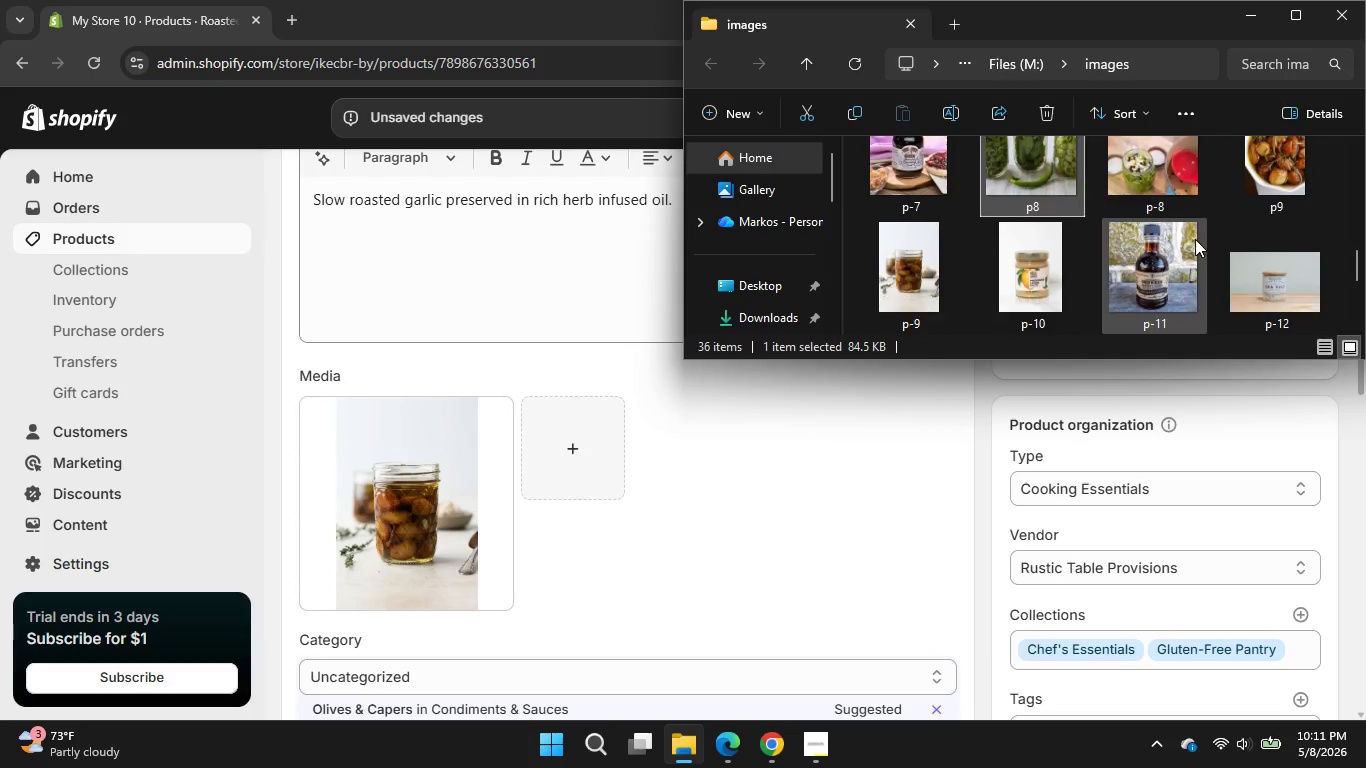 
scroll: coordinate [1195, 239], scroll_direction: down, amount: 3.0
 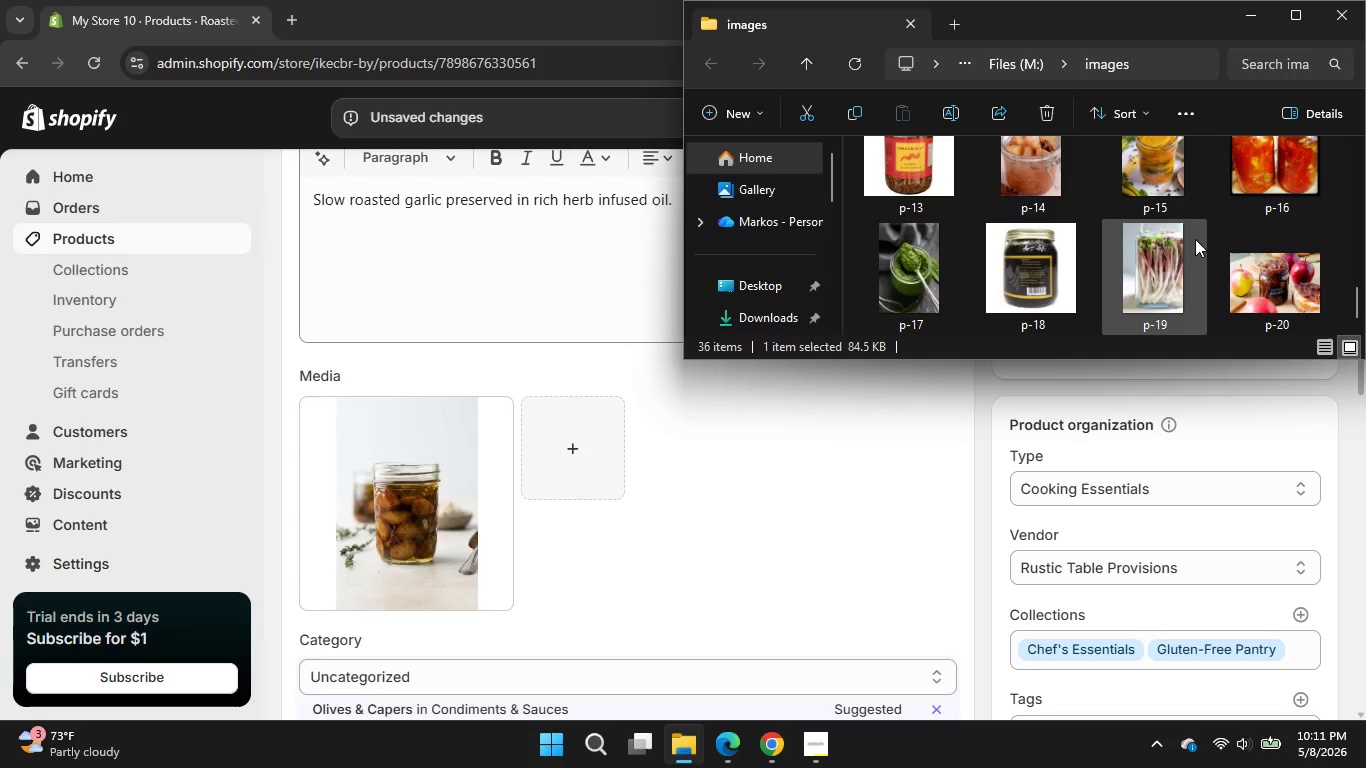 
scroll: coordinate [1195, 239], scroll_direction: up, amount: 1.0
 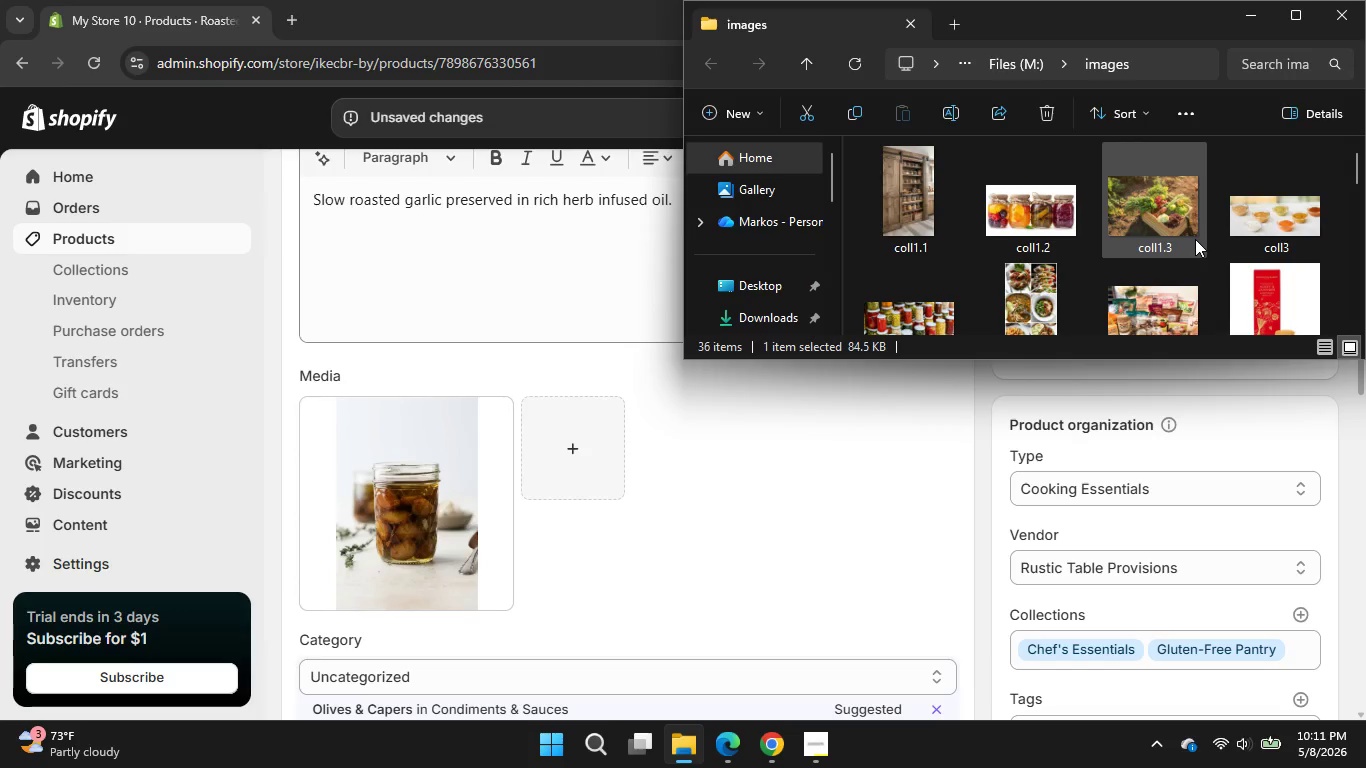 
scroll: coordinate [1195, 239], scroll_direction: none, amount: 0.0
 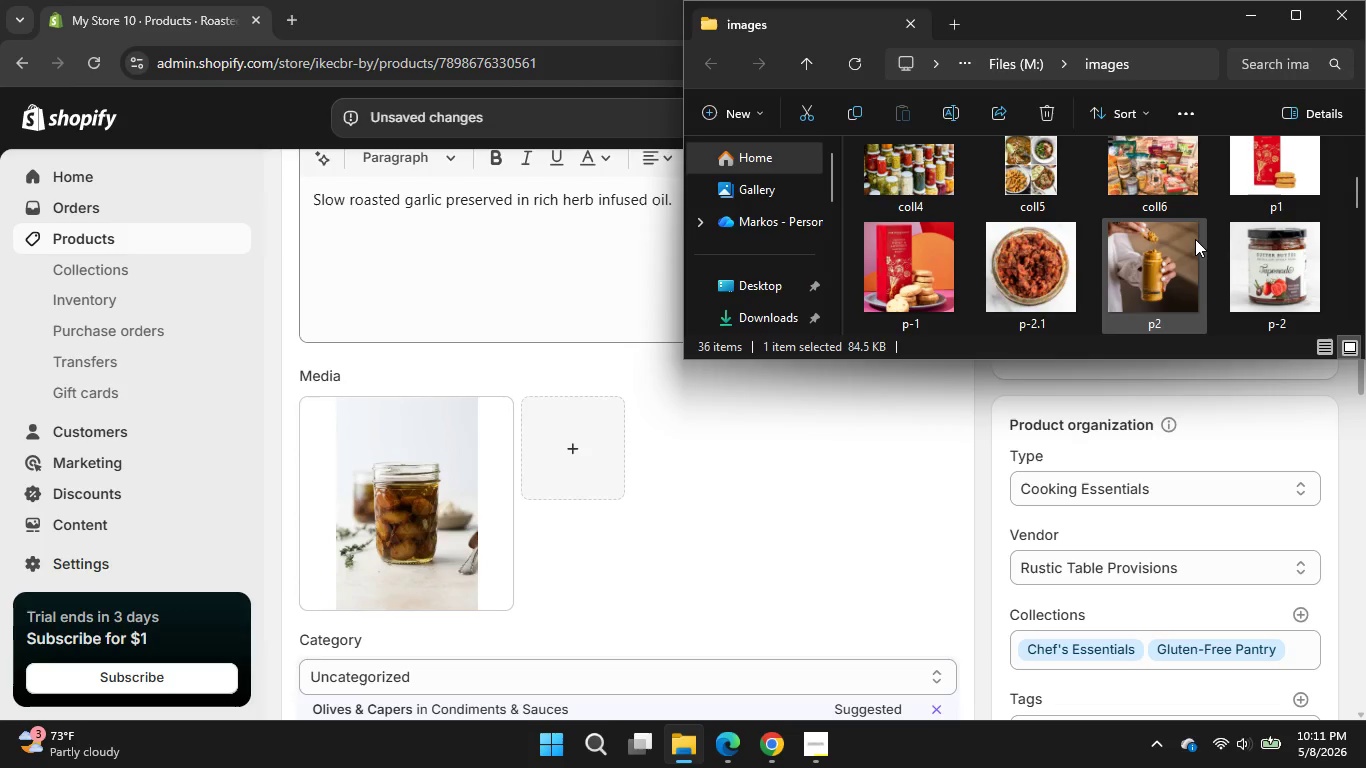 
scroll: coordinate [1195, 239], scroll_direction: down, amount: 4.0
 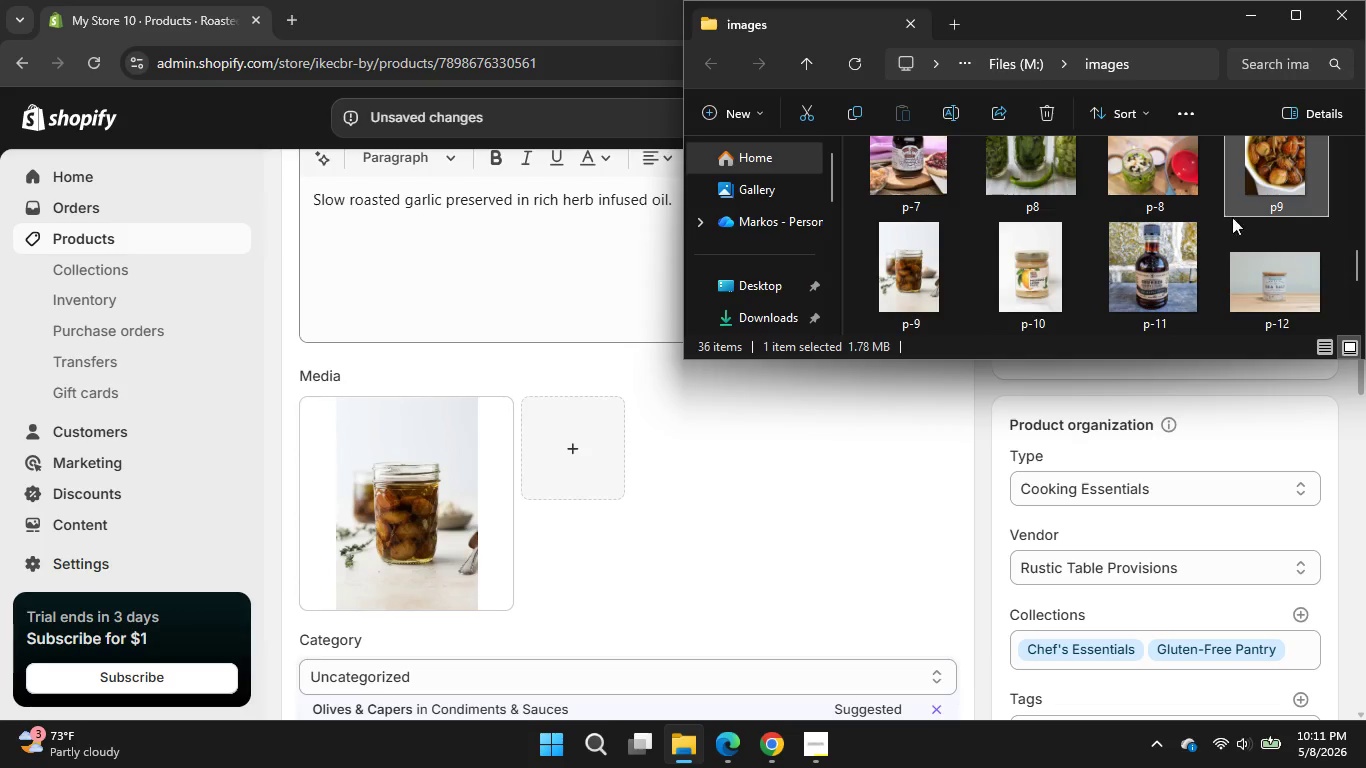 
left_click_drag(start_coordinate=[1285, 165], to_coordinate=[619, 462])
 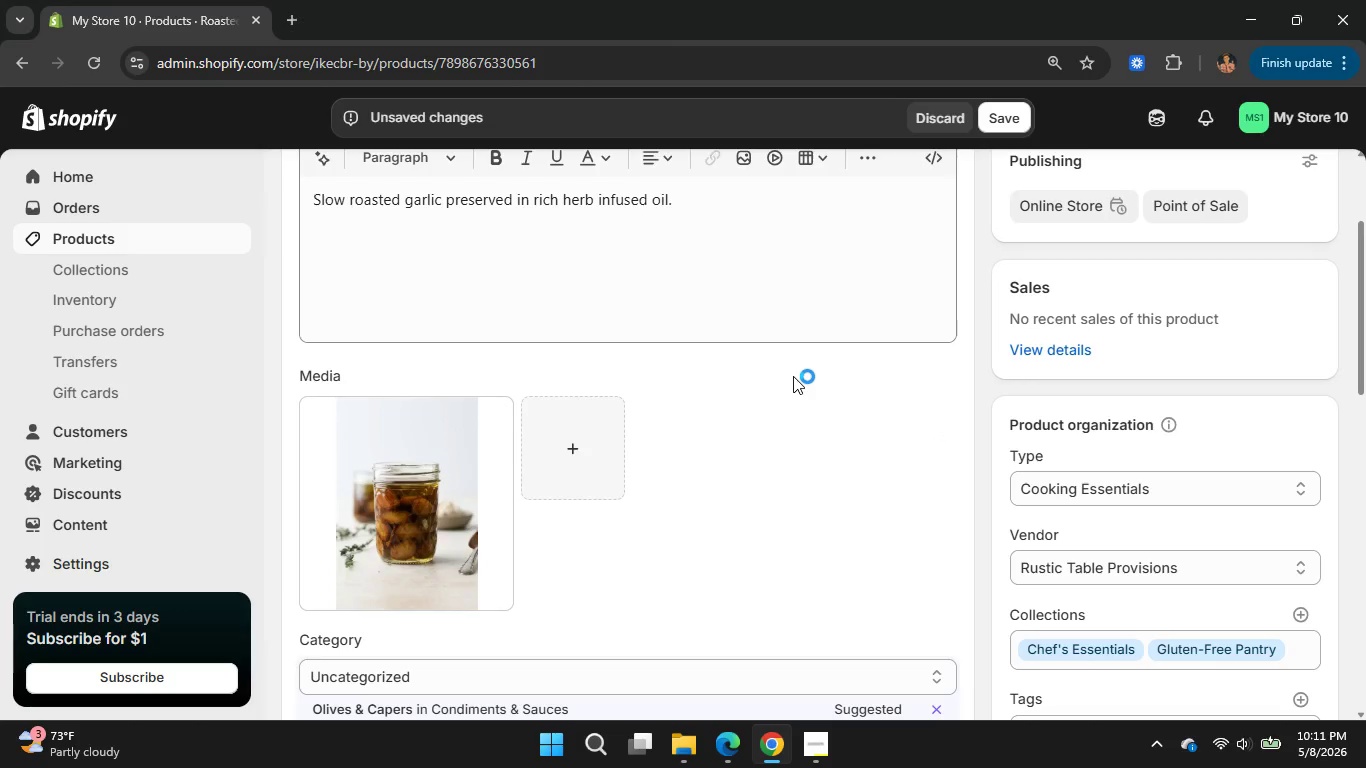 
scroll: coordinate [793, 376], scroll_direction: up, amount: 1.0
 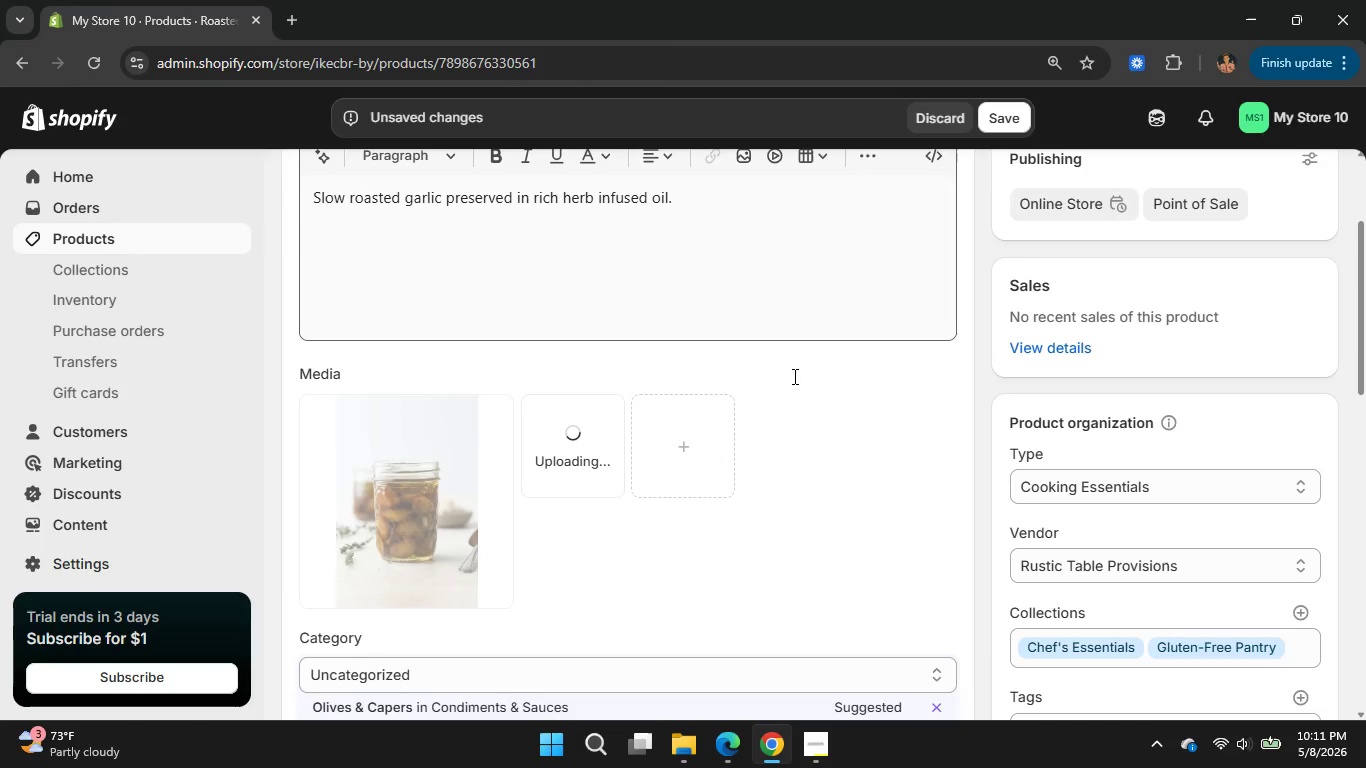 
scroll: coordinate [793, 376], scroll_direction: down, amount: 1.0
 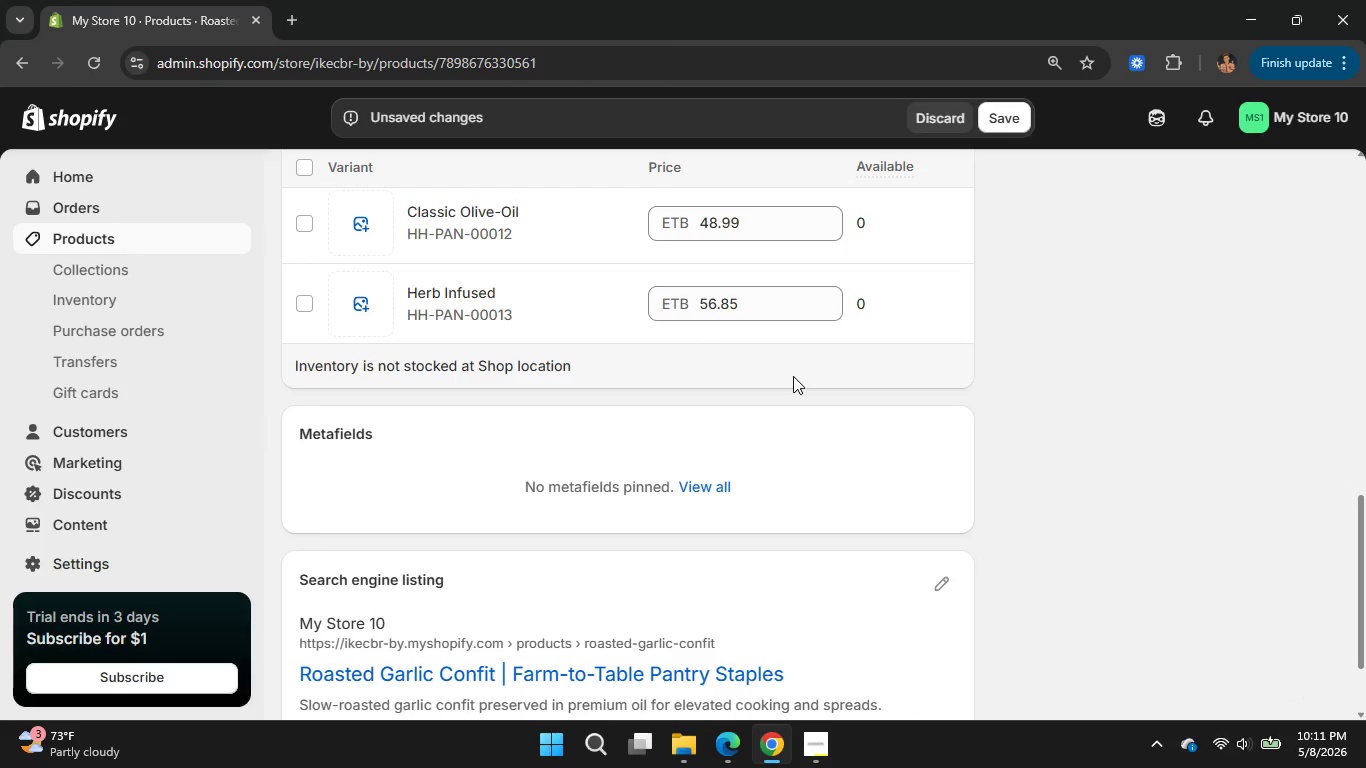 
scroll: coordinate [793, 376], scroll_direction: up, amount: 9.0
 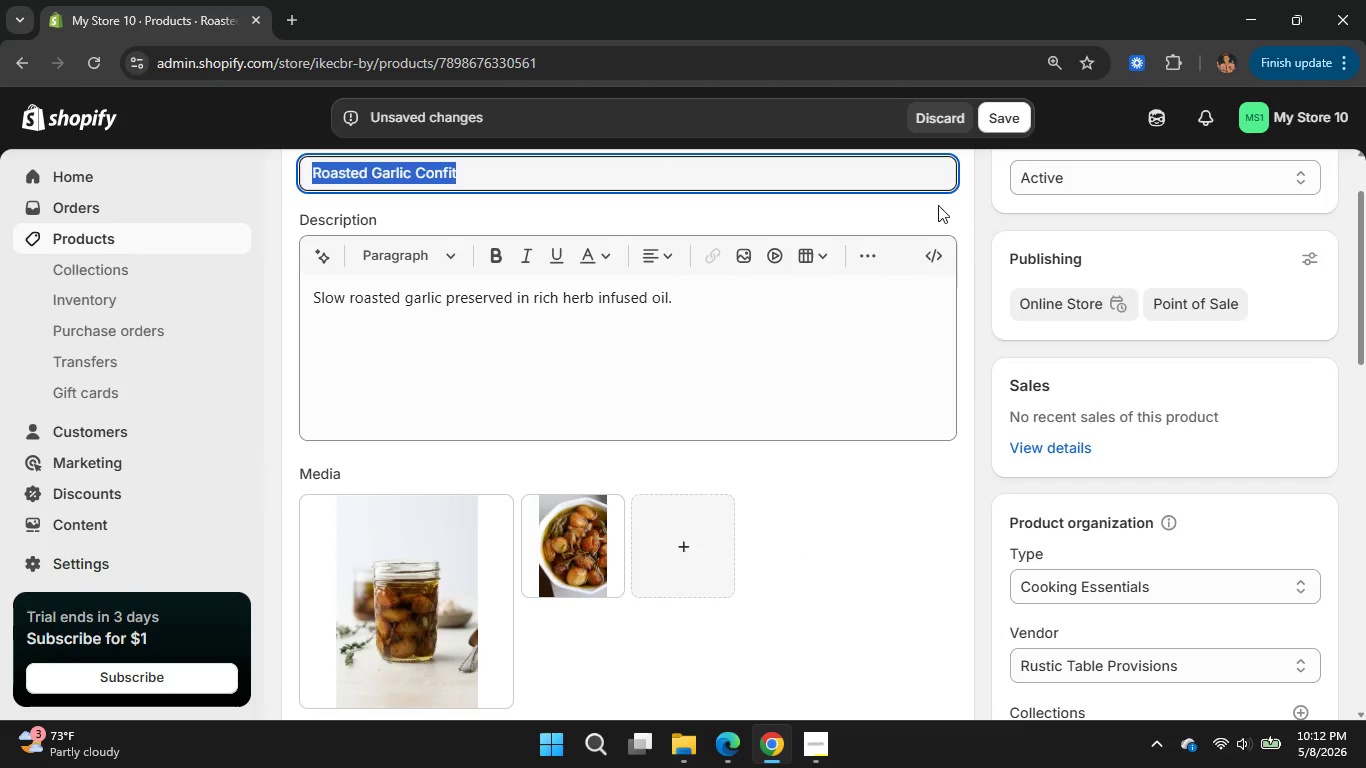 
left_click([1000, 113])
 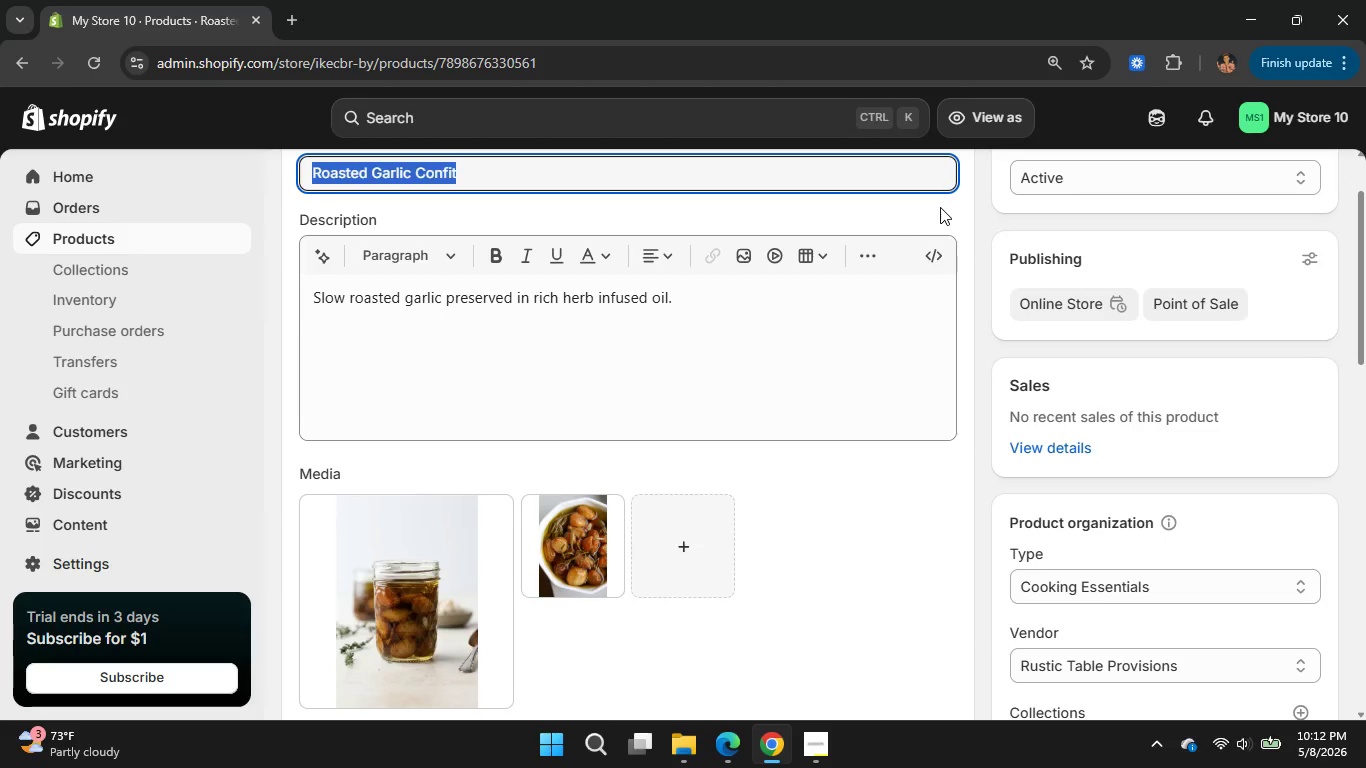 
wait(41.98)
 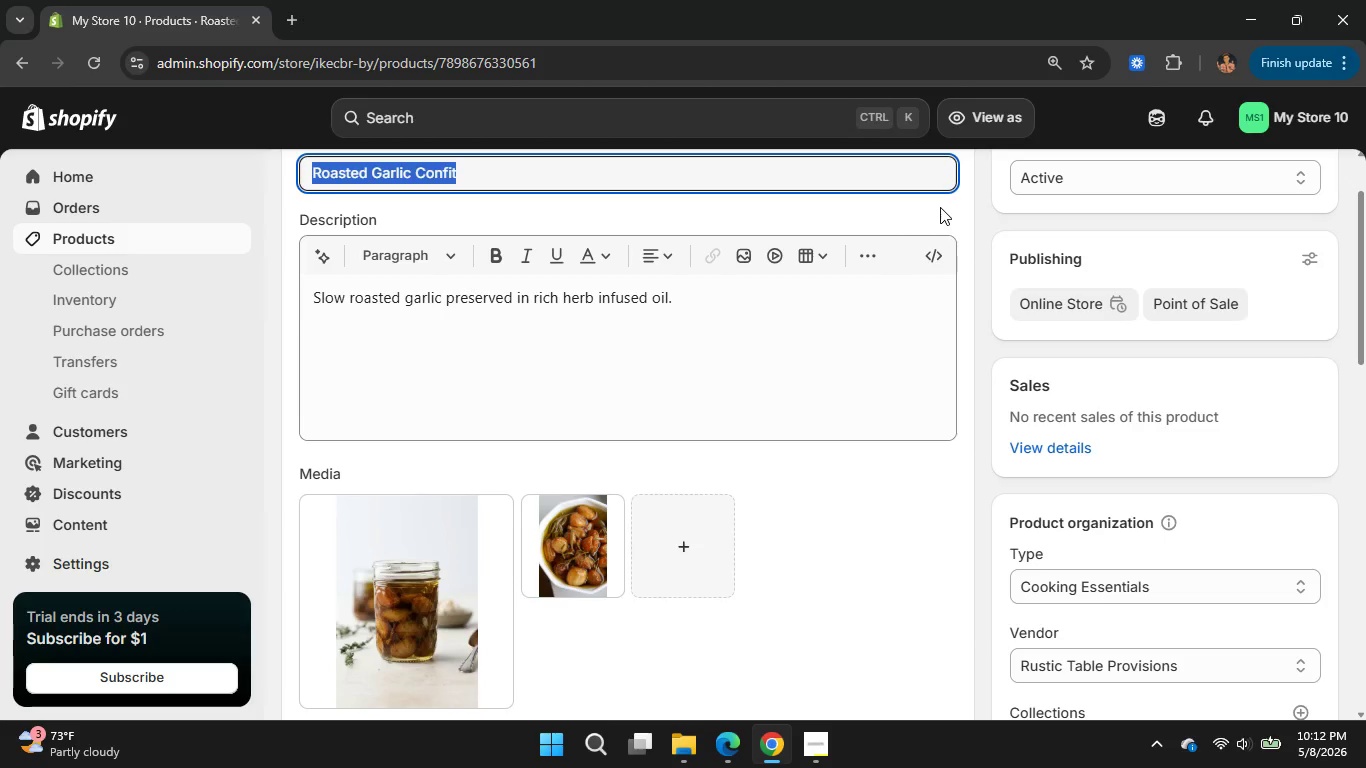 
scroll: coordinate [520, 221], scroll_direction: up, amount: 4.0
 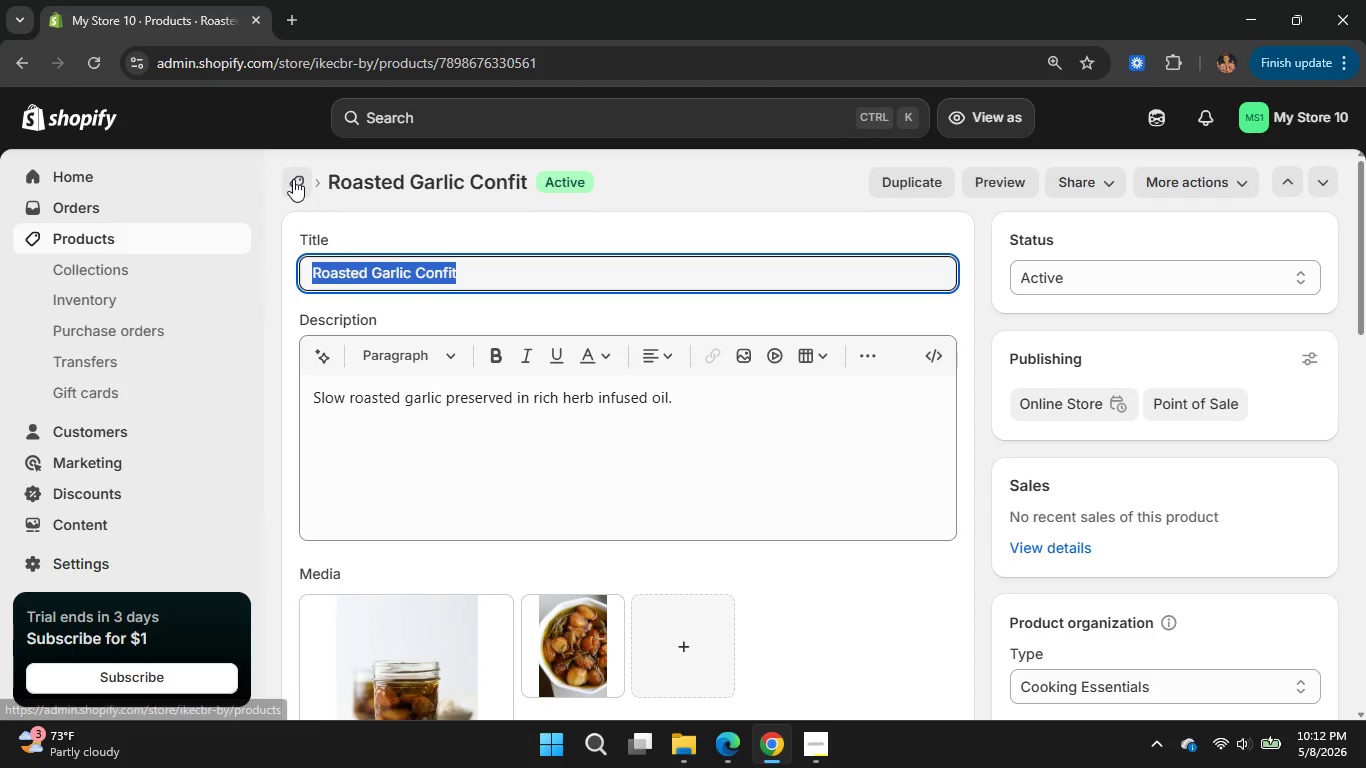 
left_click([293, 179])
 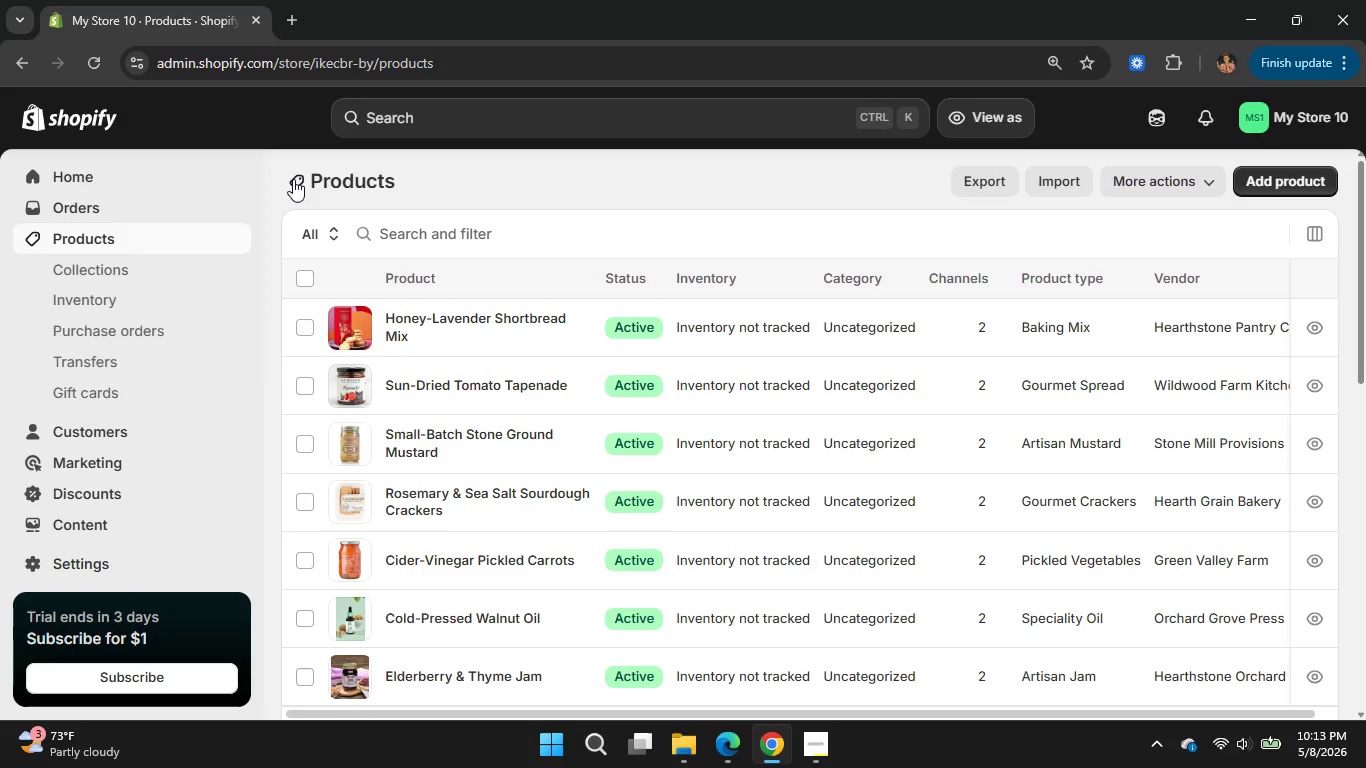 
wait(18.17)
 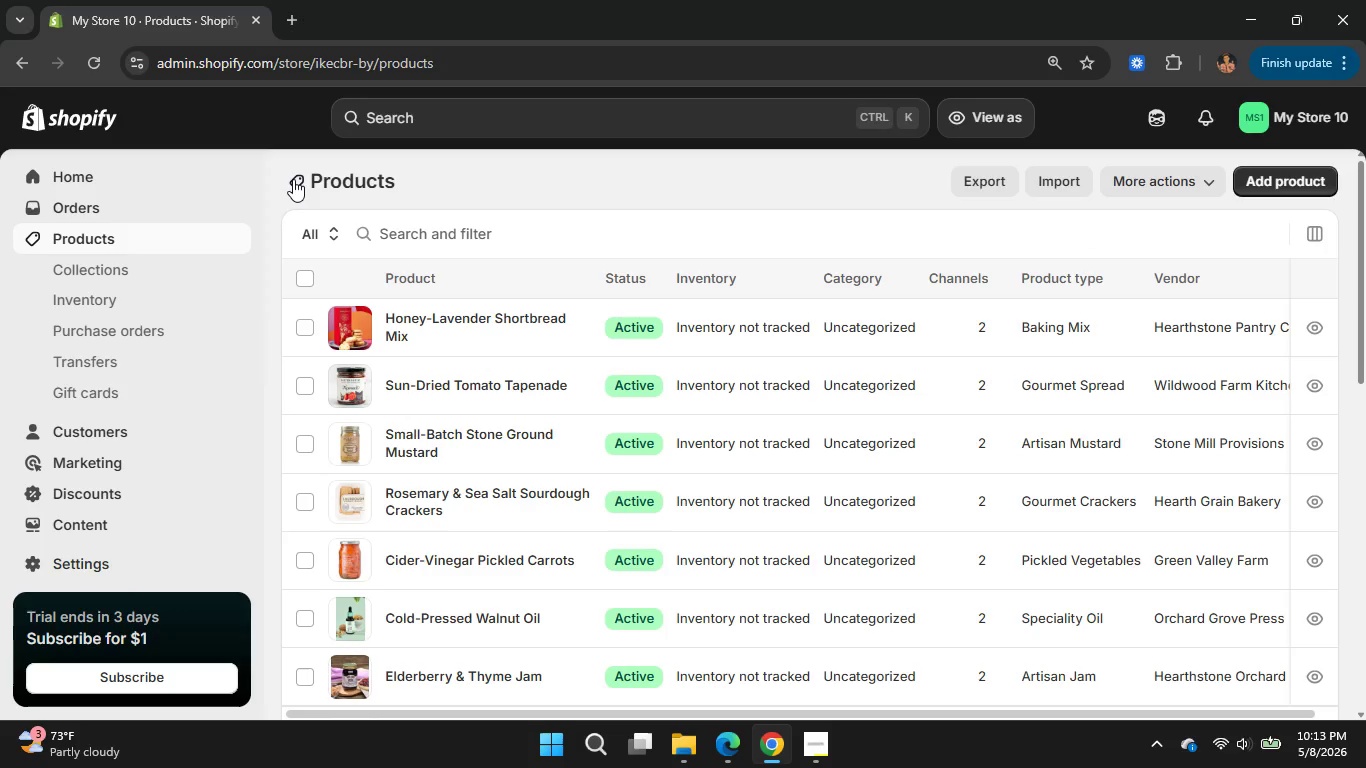 
scroll: coordinate [422, 578], scroll_direction: none, amount: 0.0
 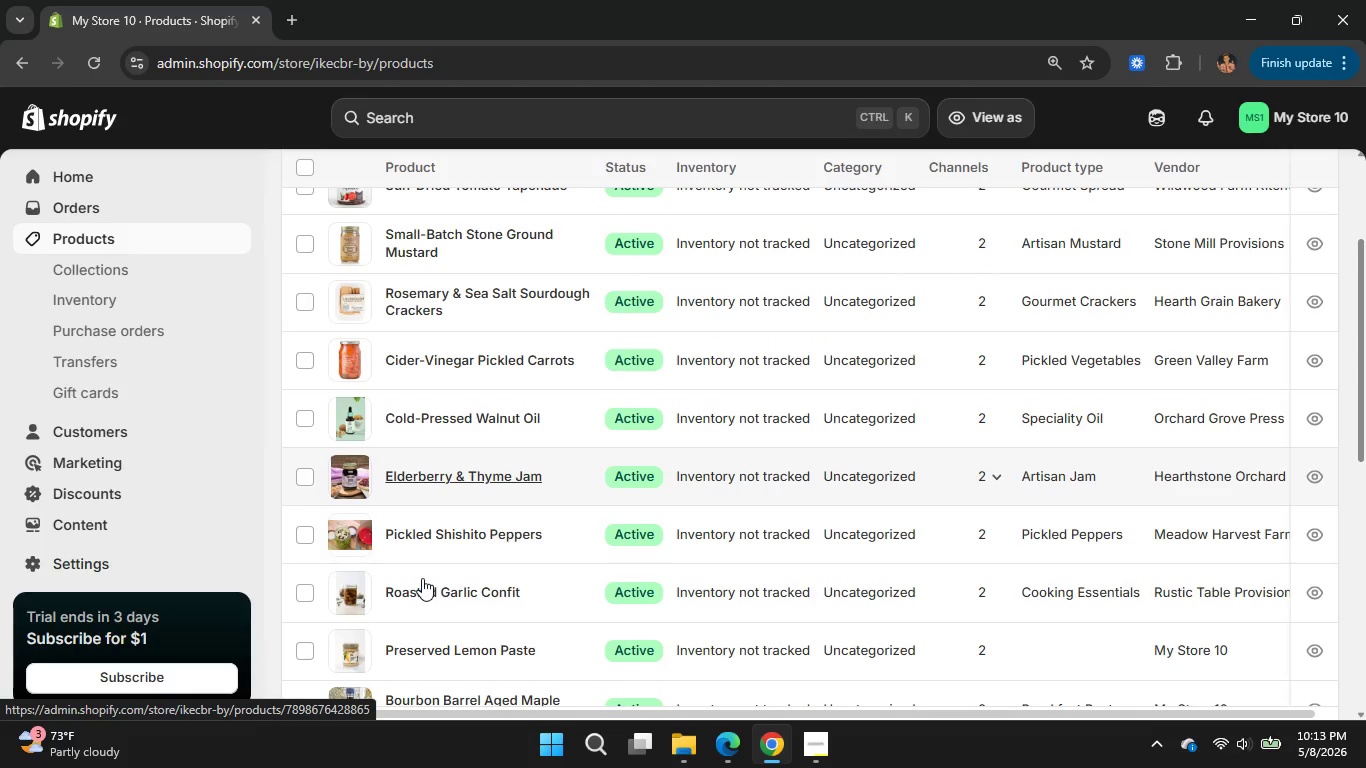 
scroll: coordinate [434, 581], scroll_direction: down, amount: 2.0
 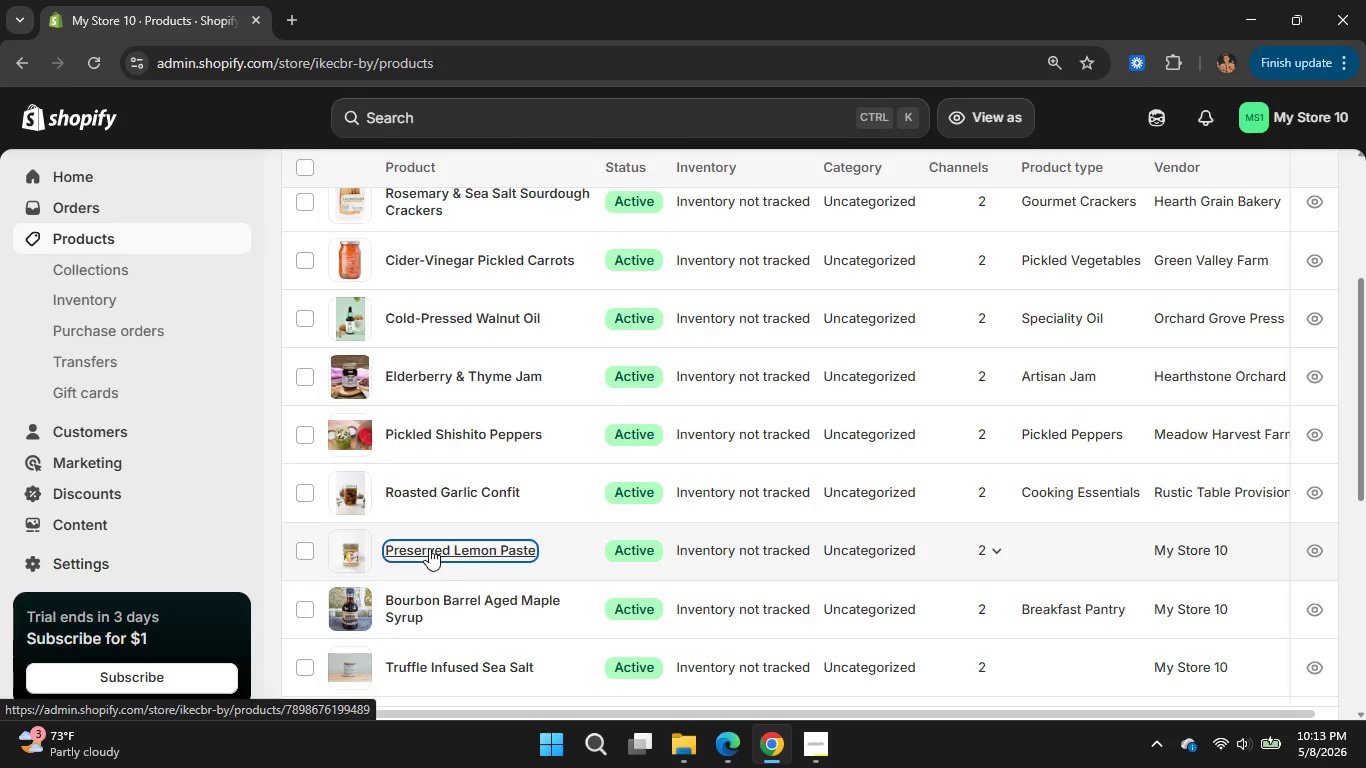 
left_click([429, 548])
 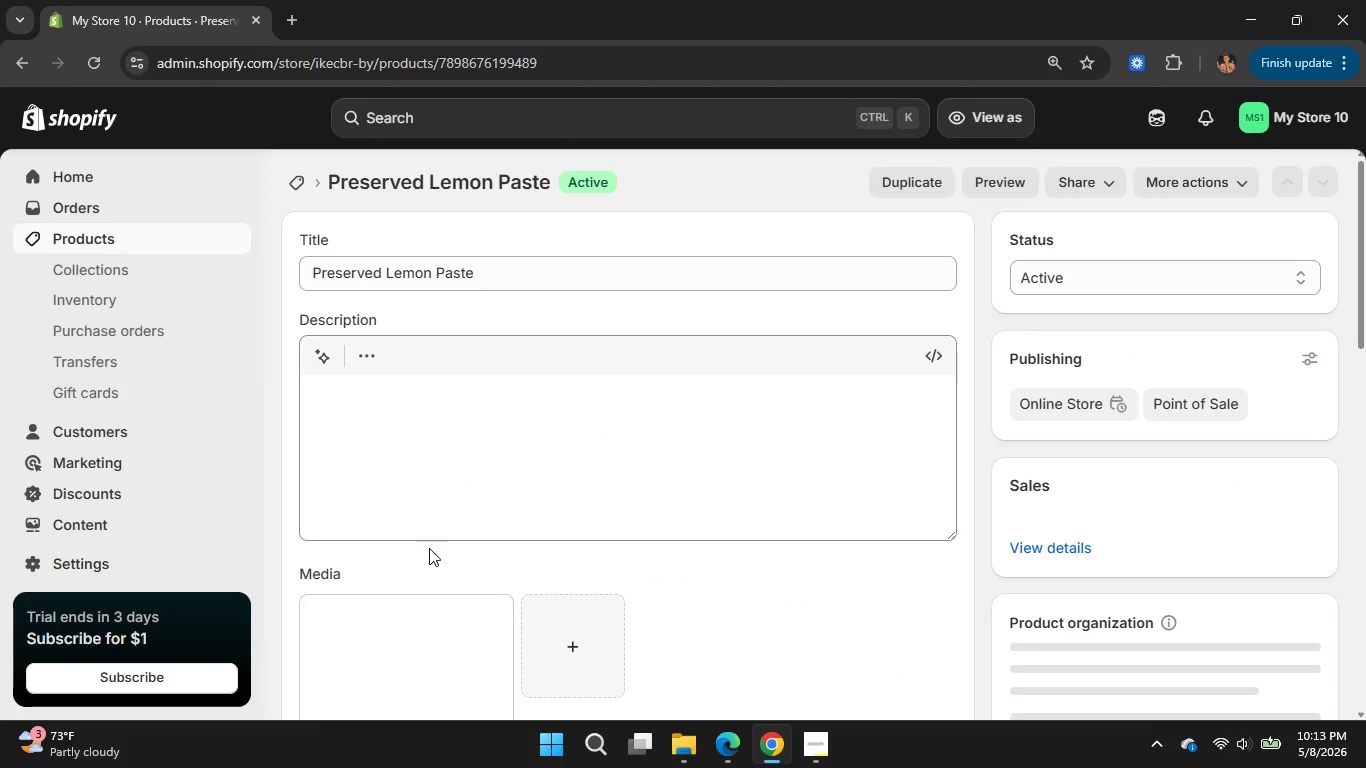 
wait(9.58)
 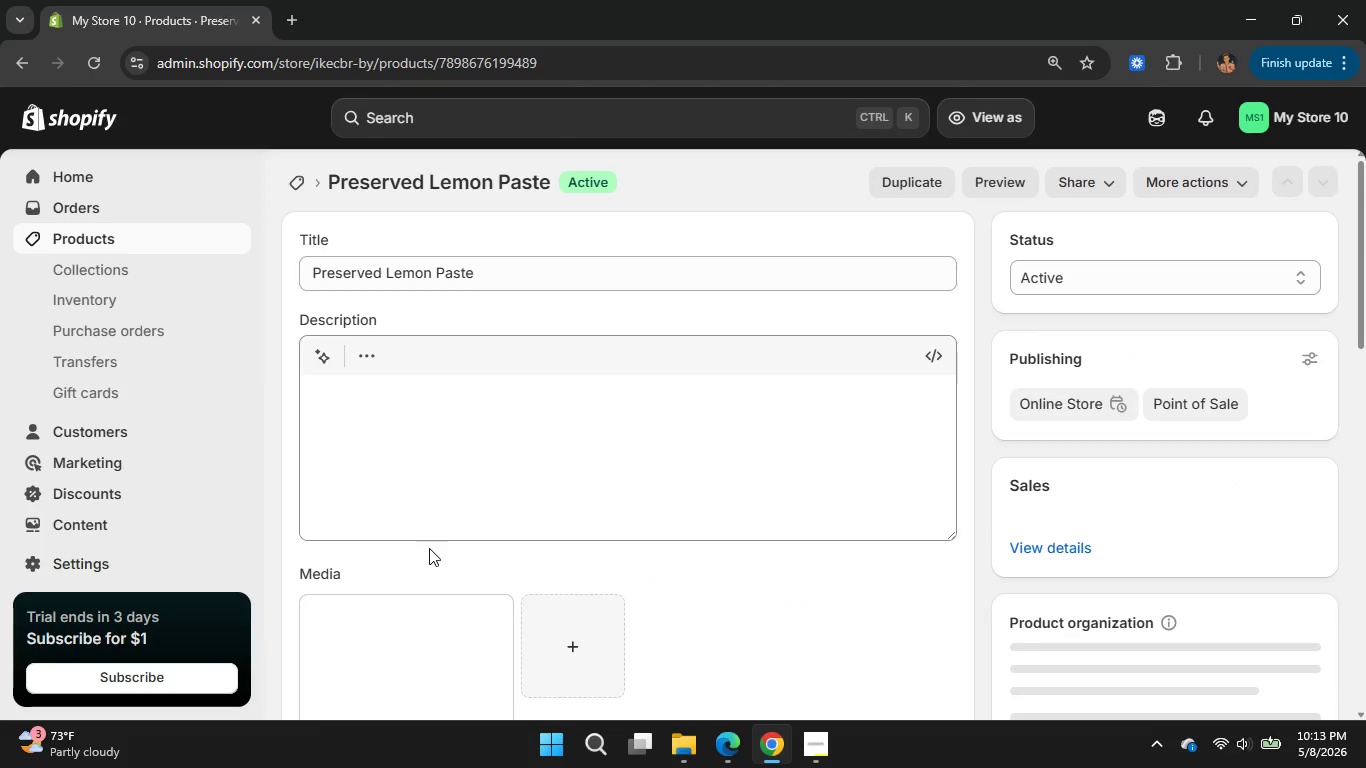 
scroll: coordinate [1014, 491], scroll_direction: down, amount: 2.0
 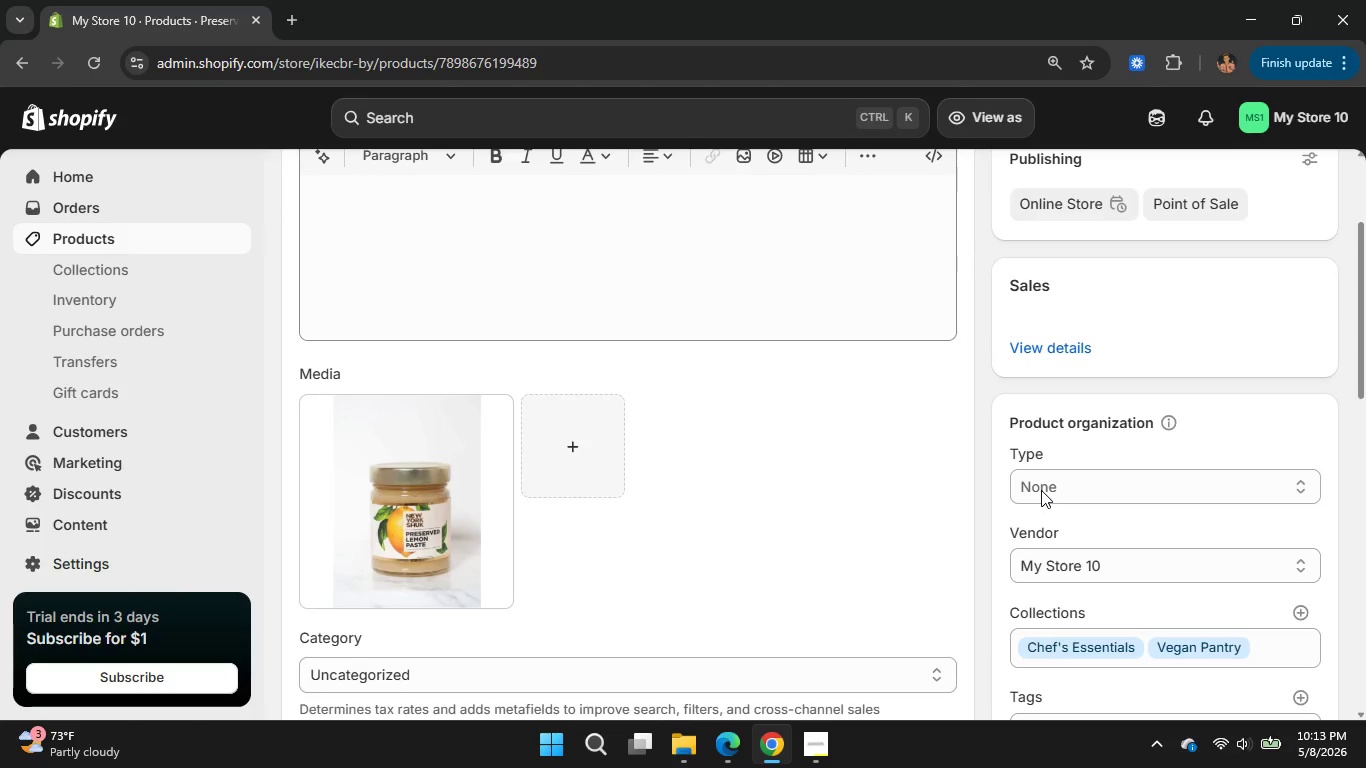 
left_click([1041, 490])
 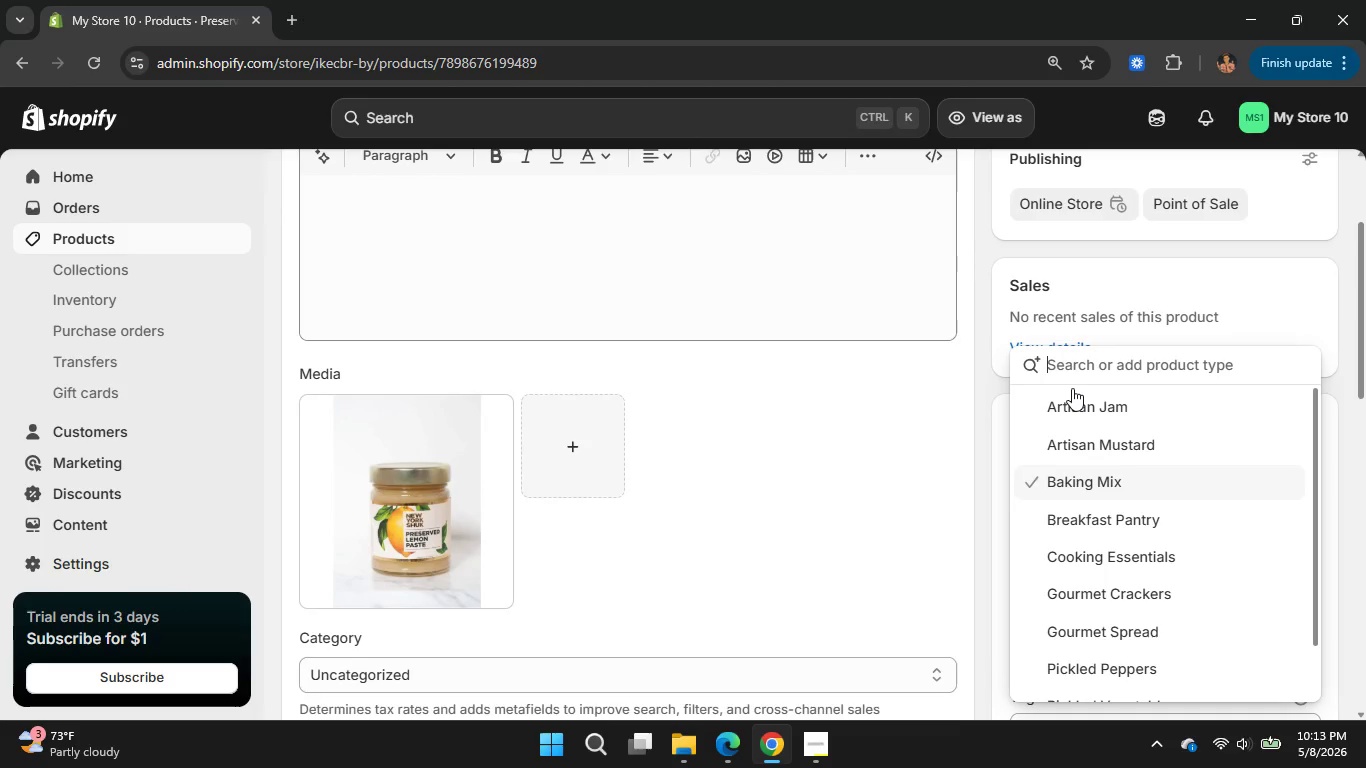 
type(Citrus )
 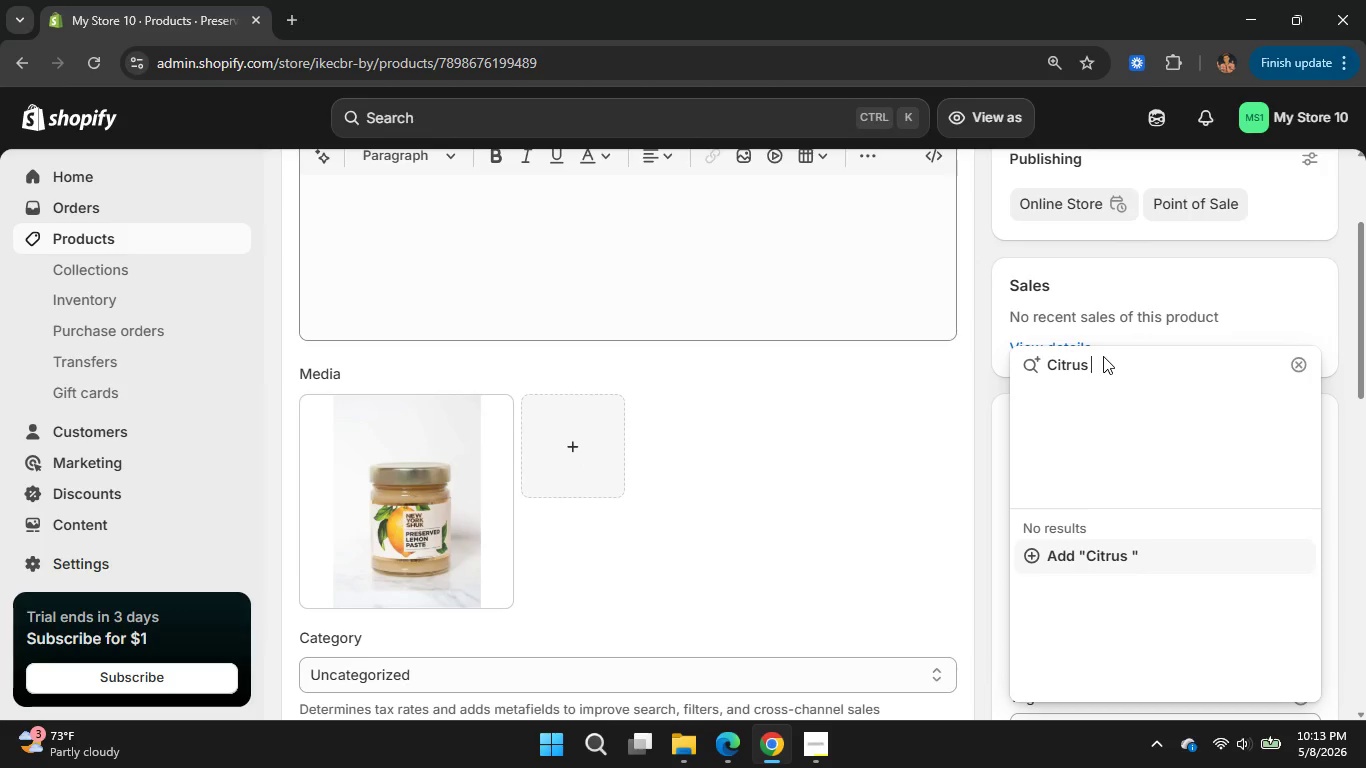 
type(Condiment)
 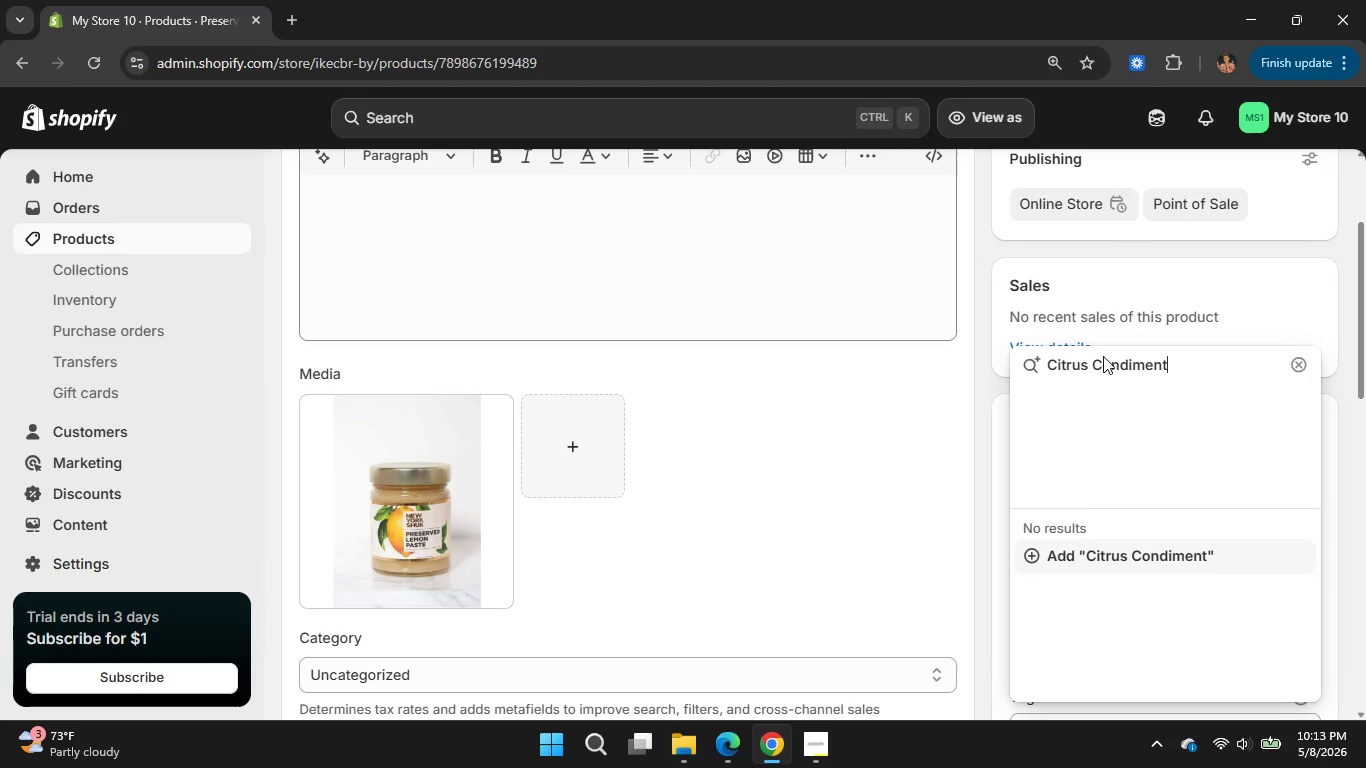 
left_click([1103, 356])
 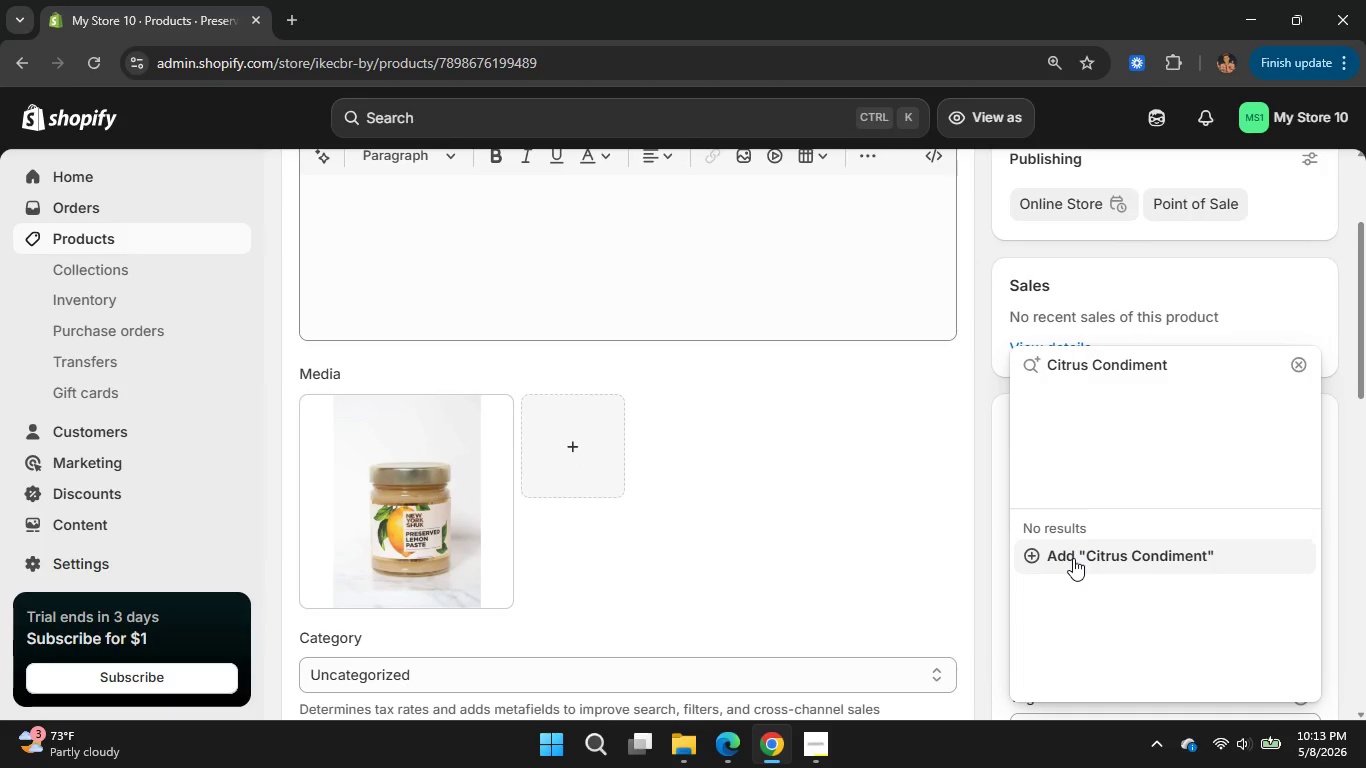 
left_click([1073, 558])
 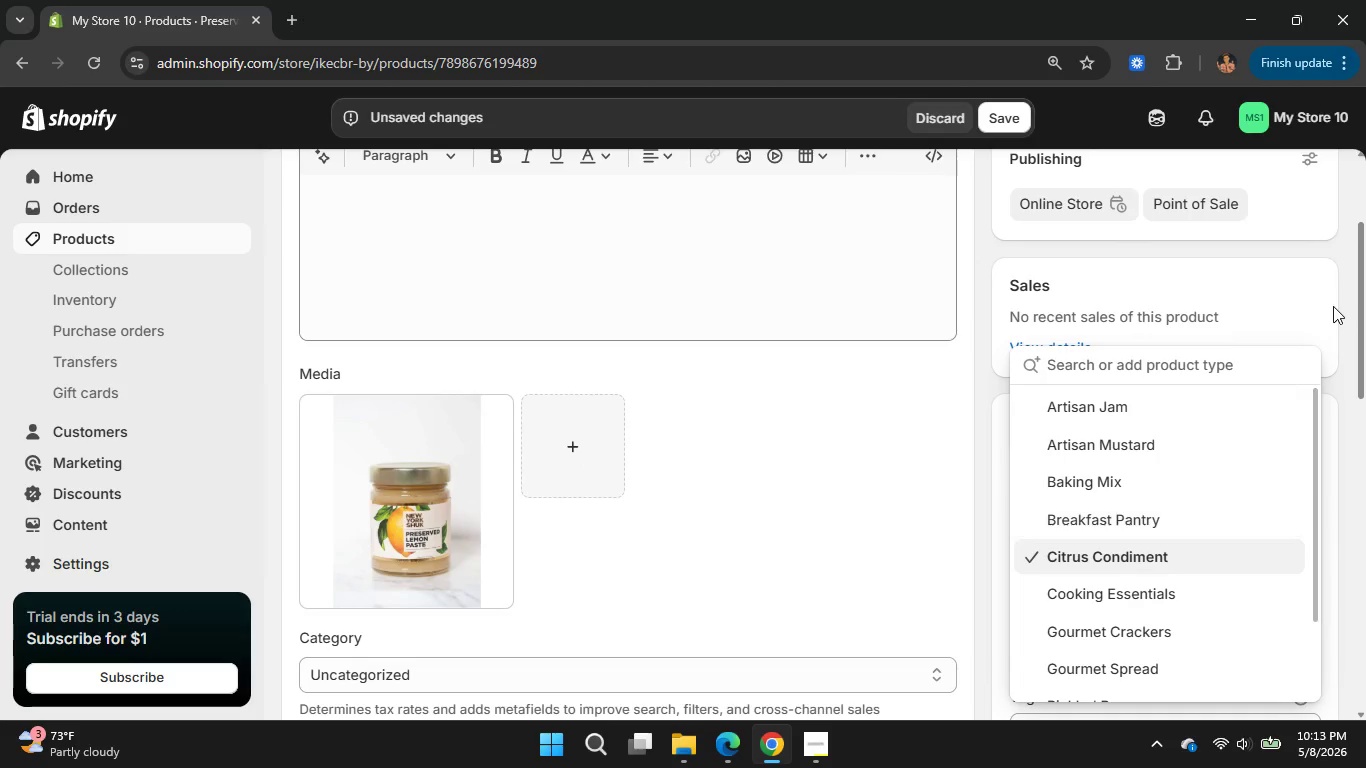 
left_click([1333, 305])
 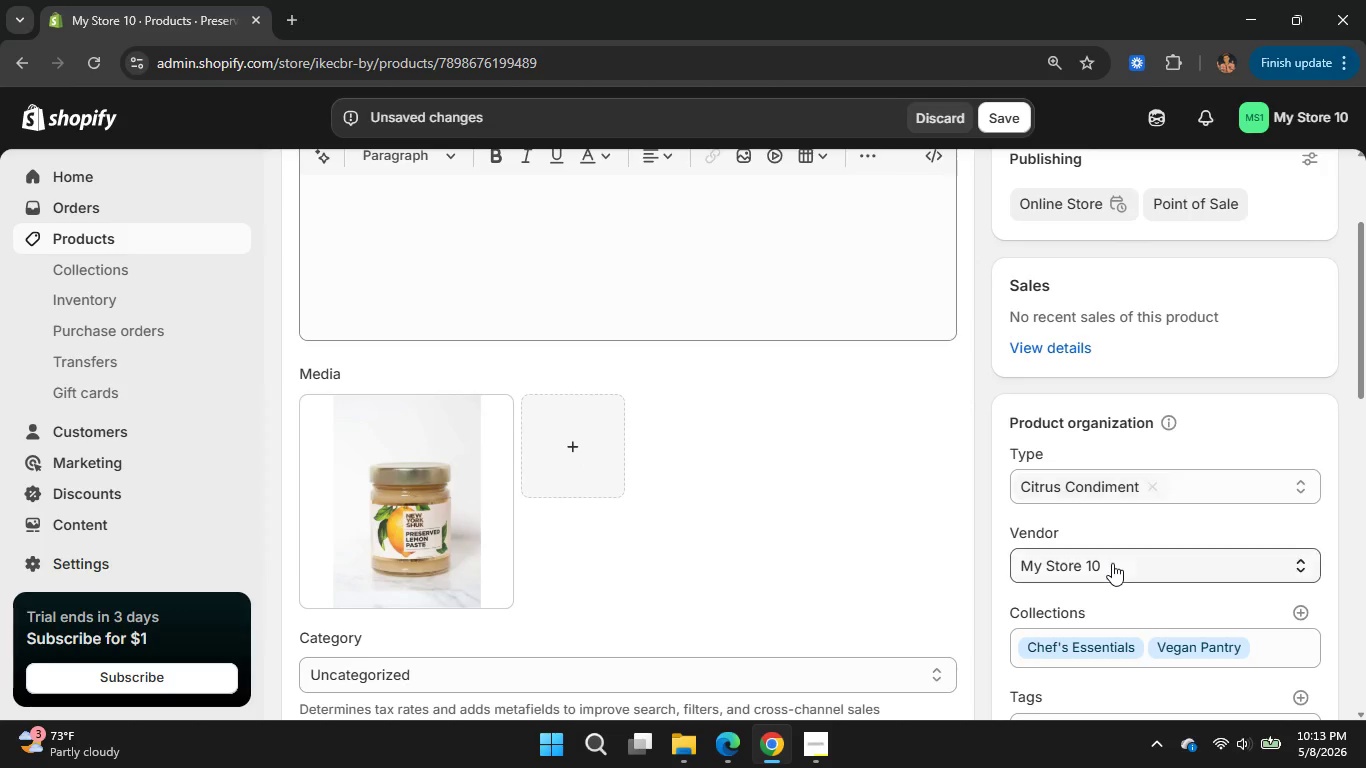 
left_click([1112, 563])
 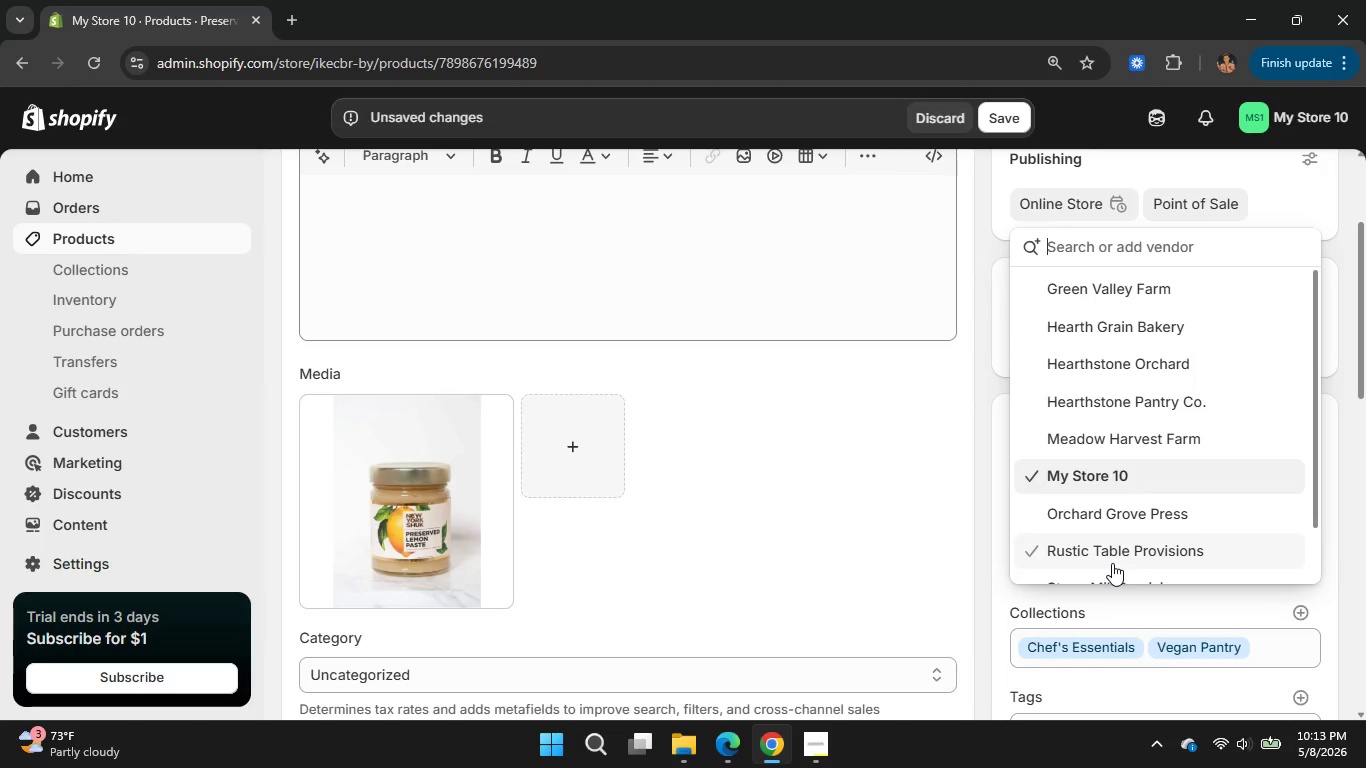 
wait(5.67)
 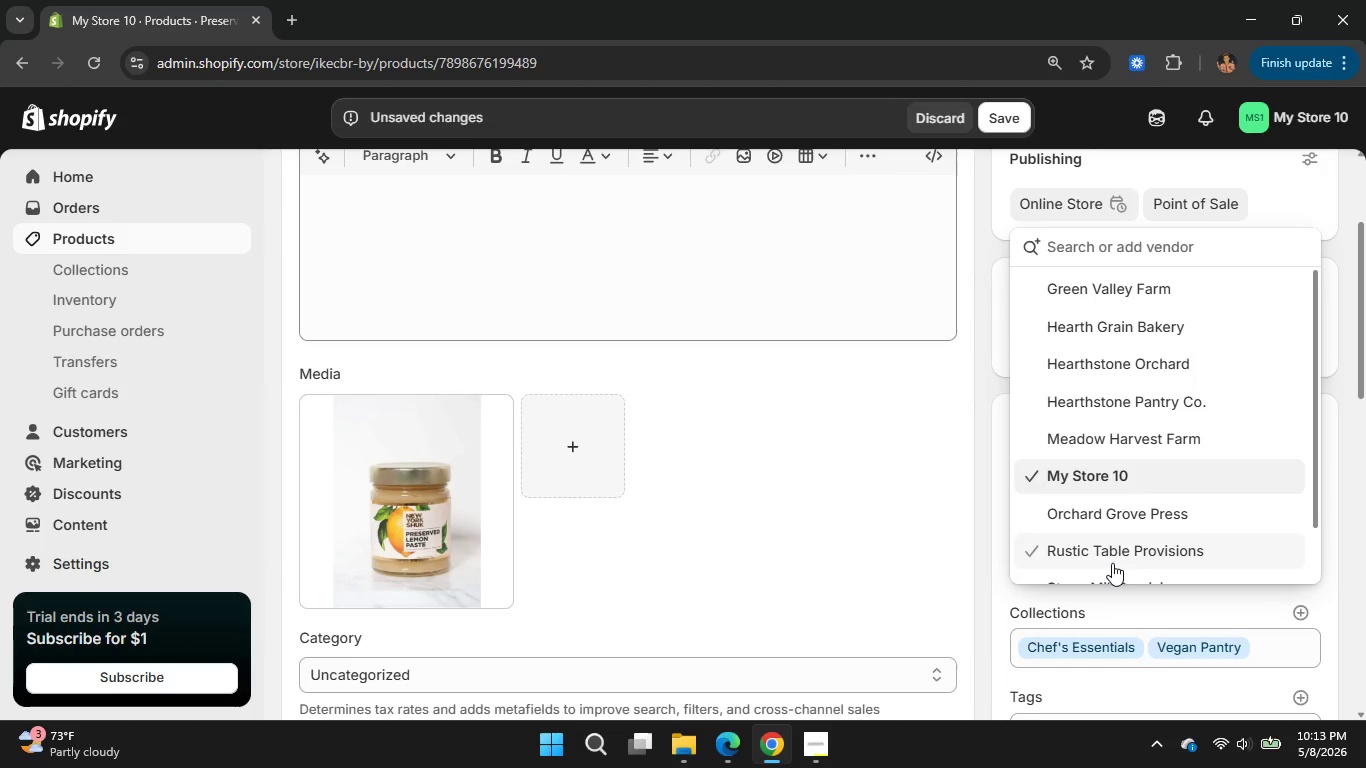 
type(Sunfield )
 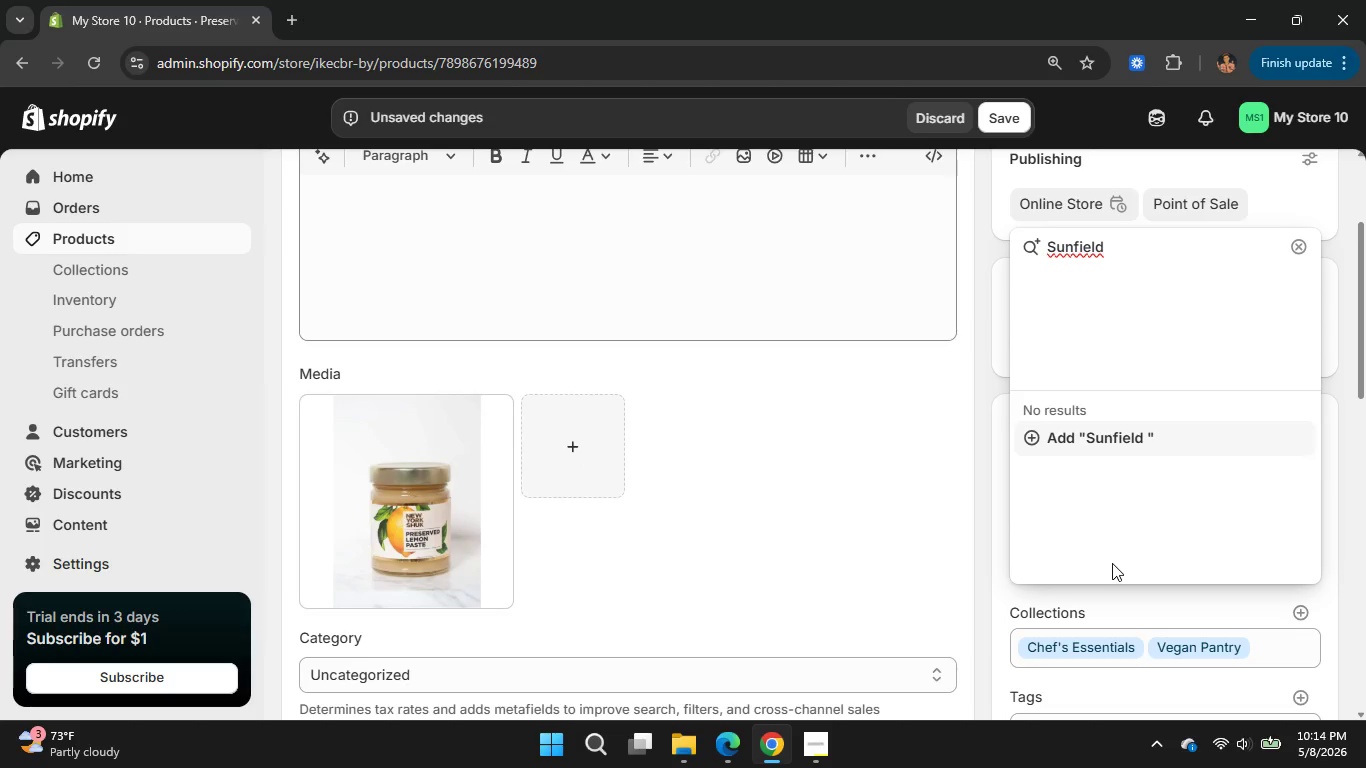 
type(Pantry)
 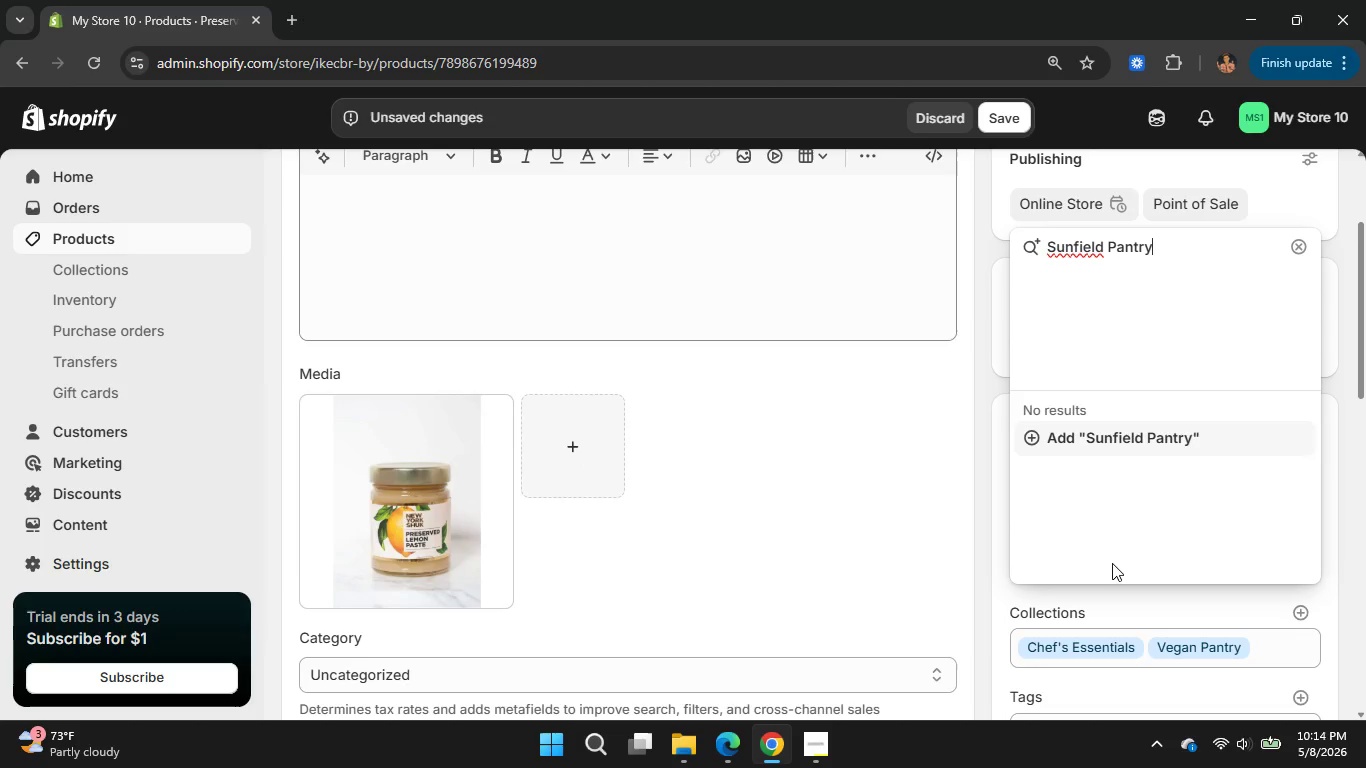 
wait(5.39)
 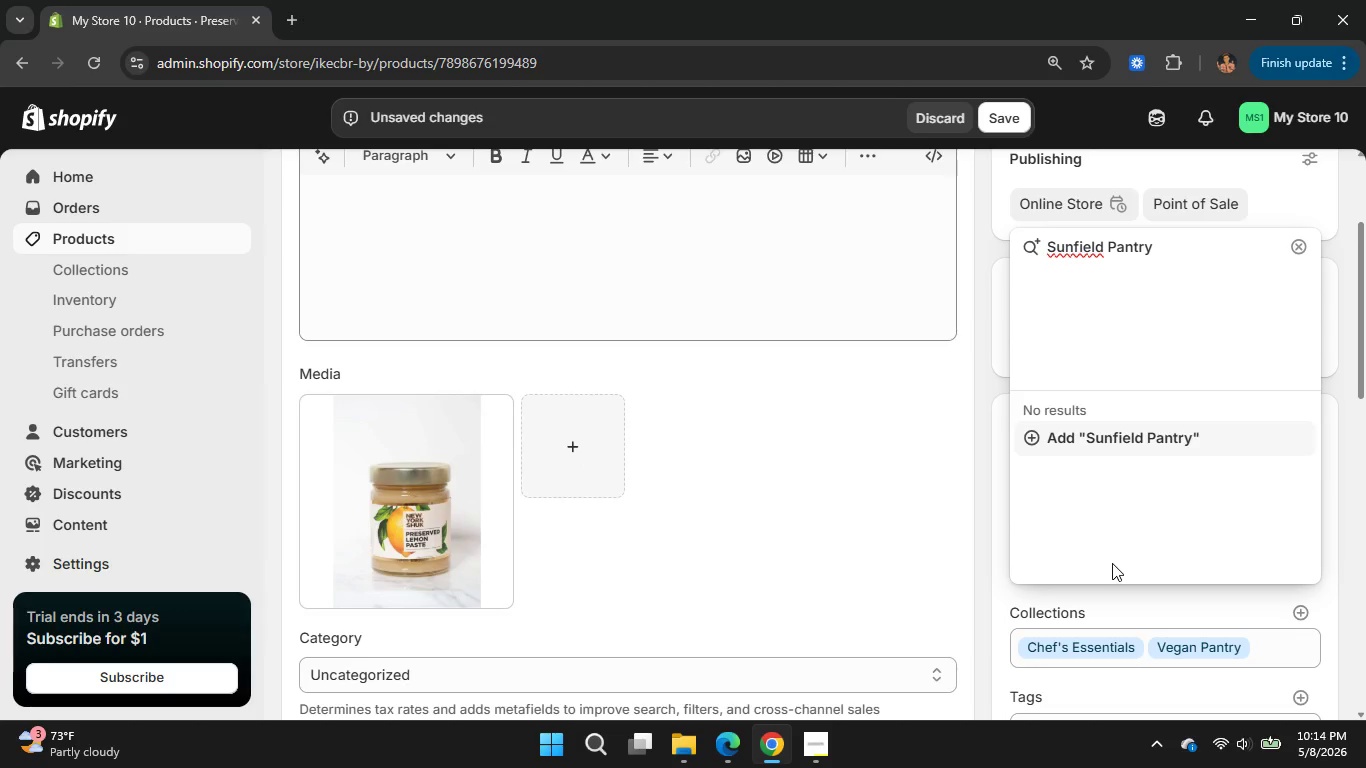 
type( Works)
 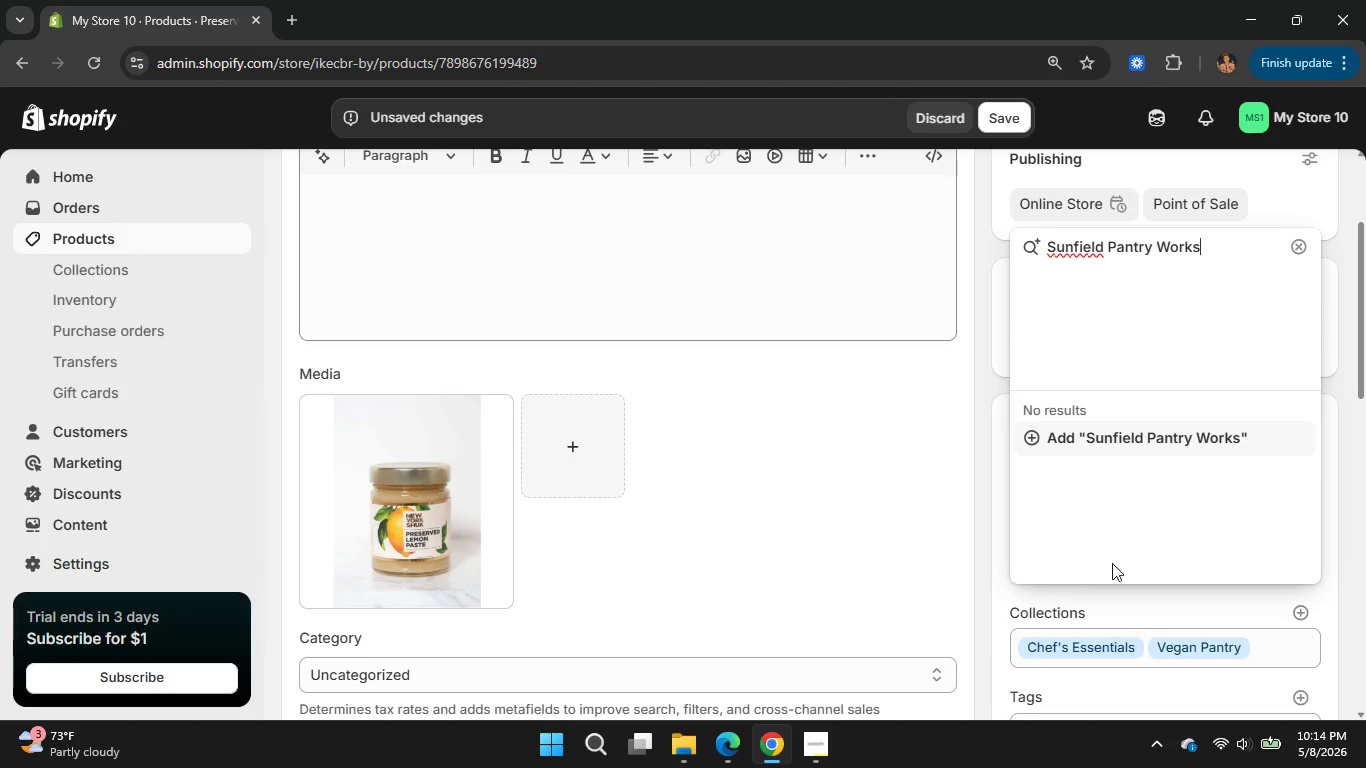 
wait(7.47)
 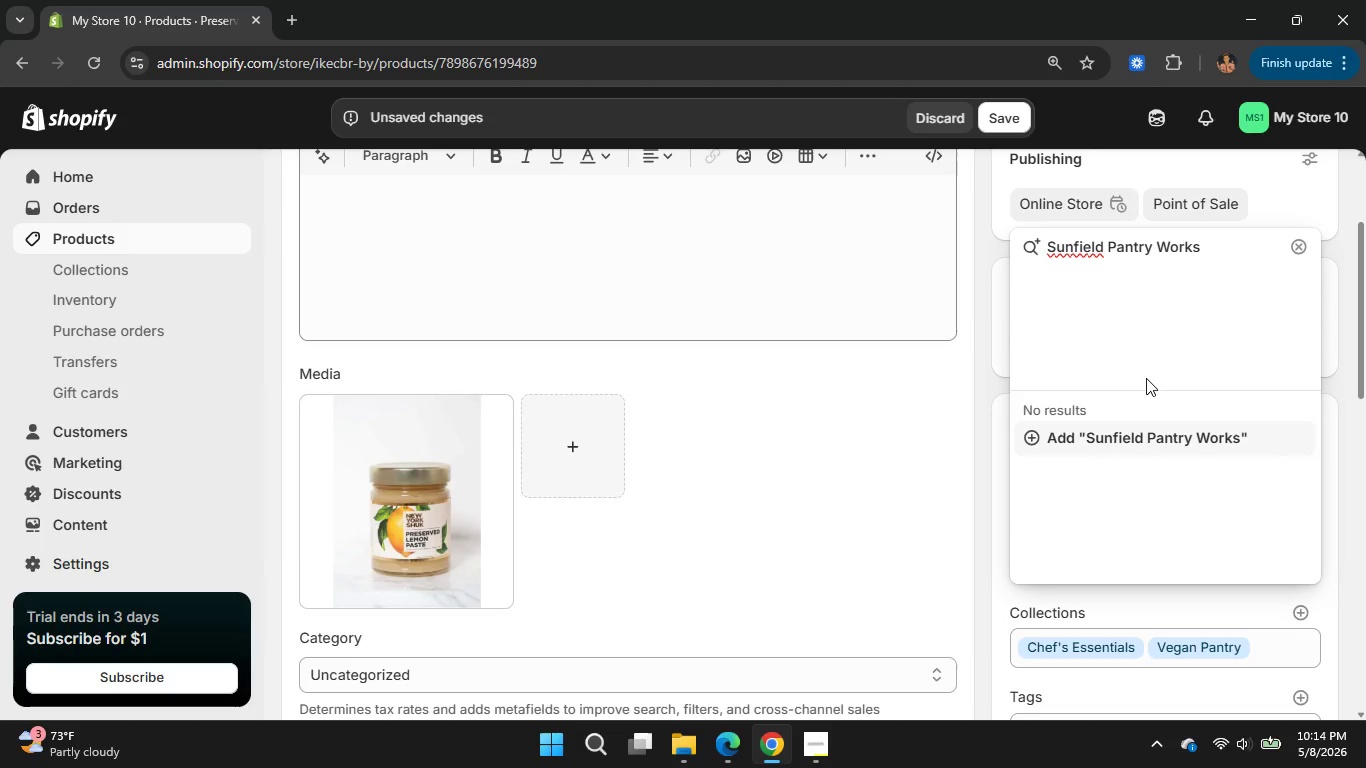 
left_click([1082, 432])
 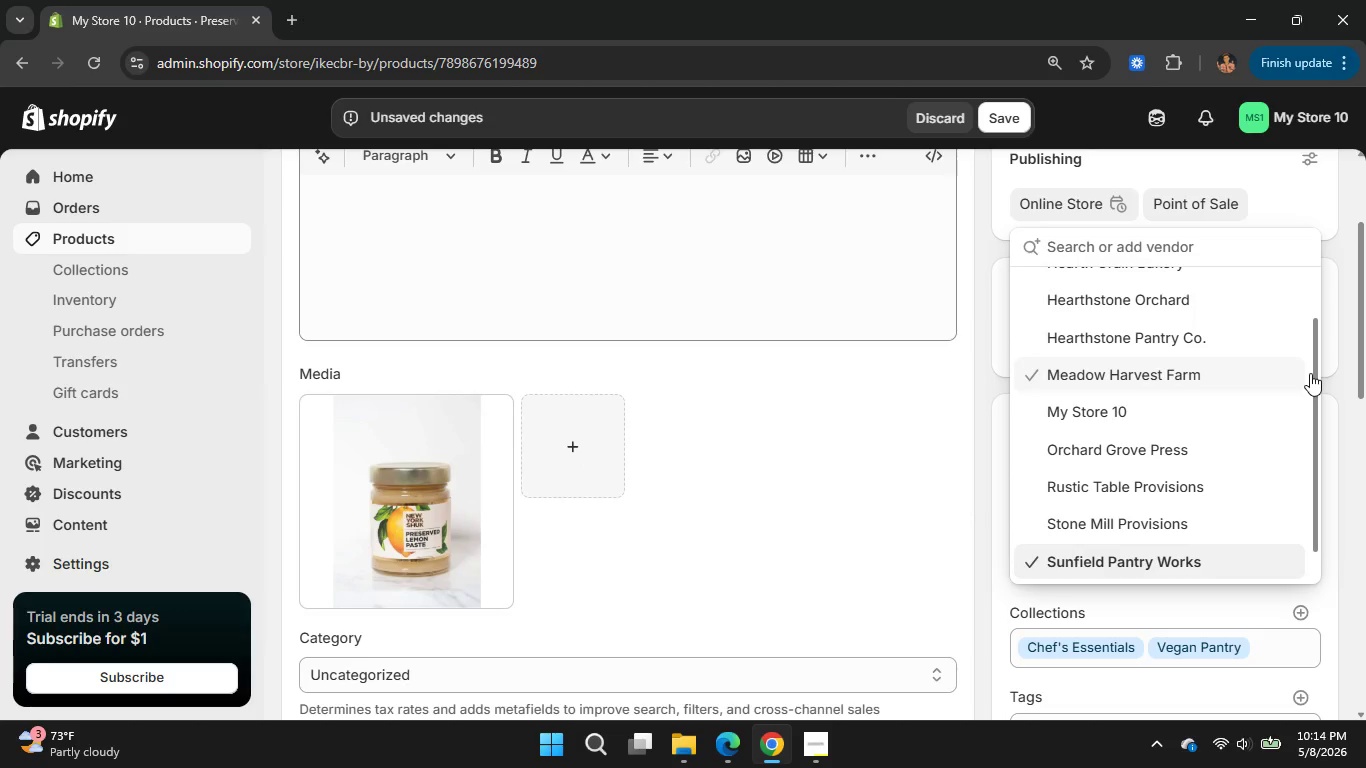 
left_click([1333, 338])
 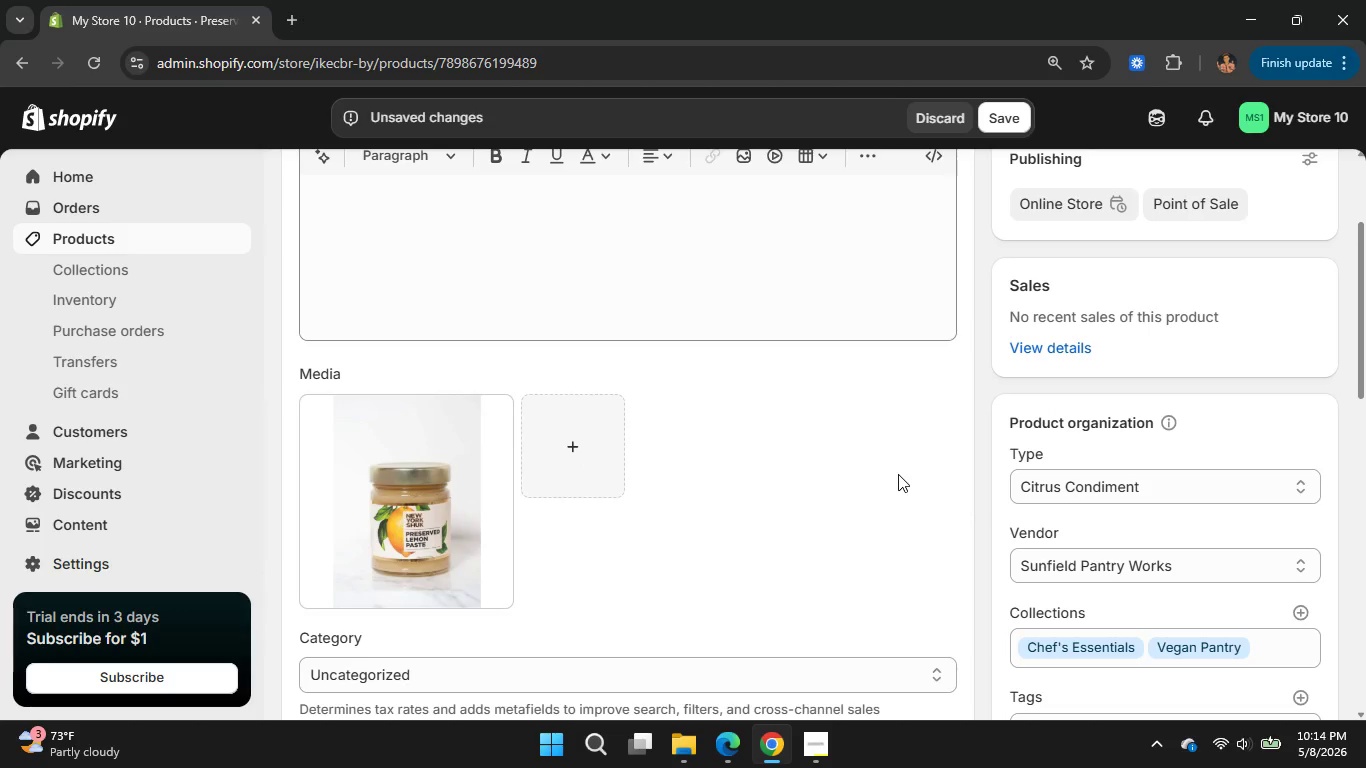 
scroll: coordinate [898, 474], scroll_direction: none, amount: 0.0
 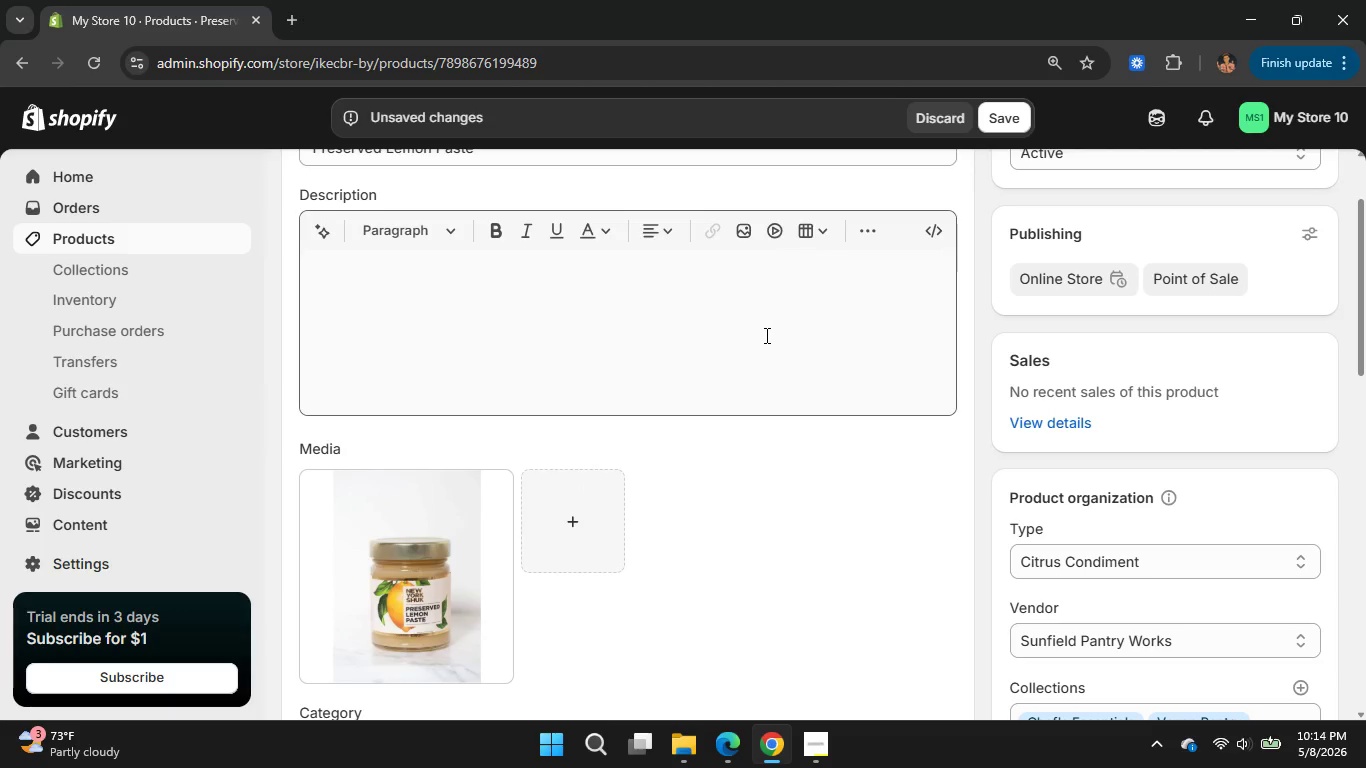 
left_click([765, 335])
 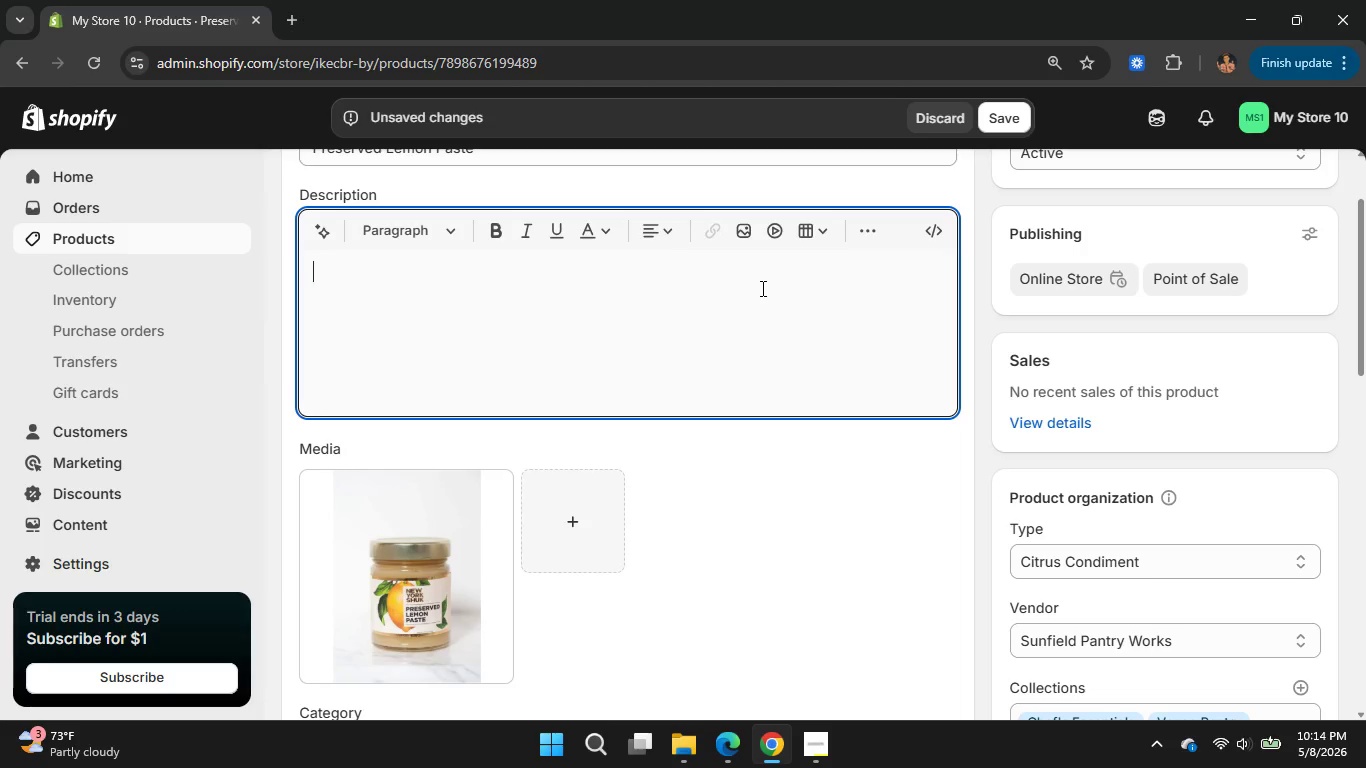 
wait(13.55)
 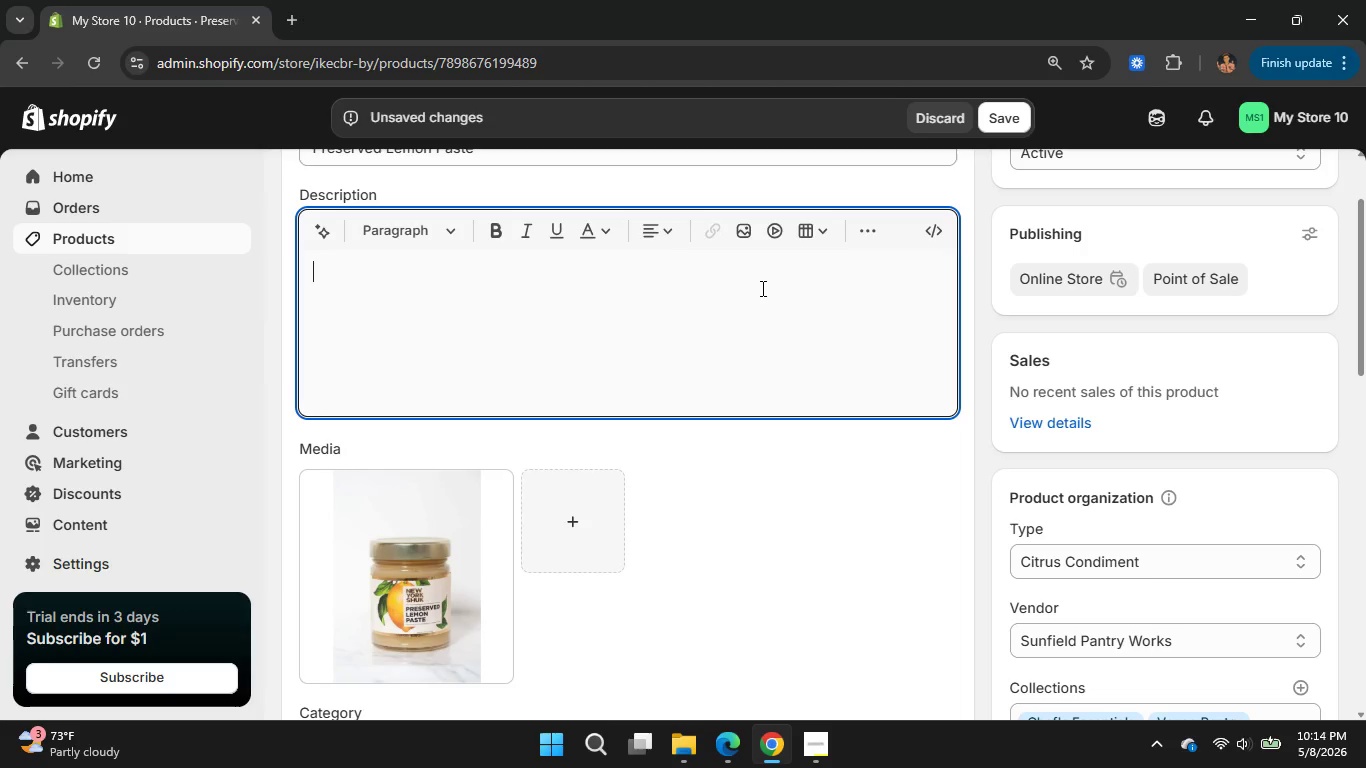 
type(Bright citrus)
 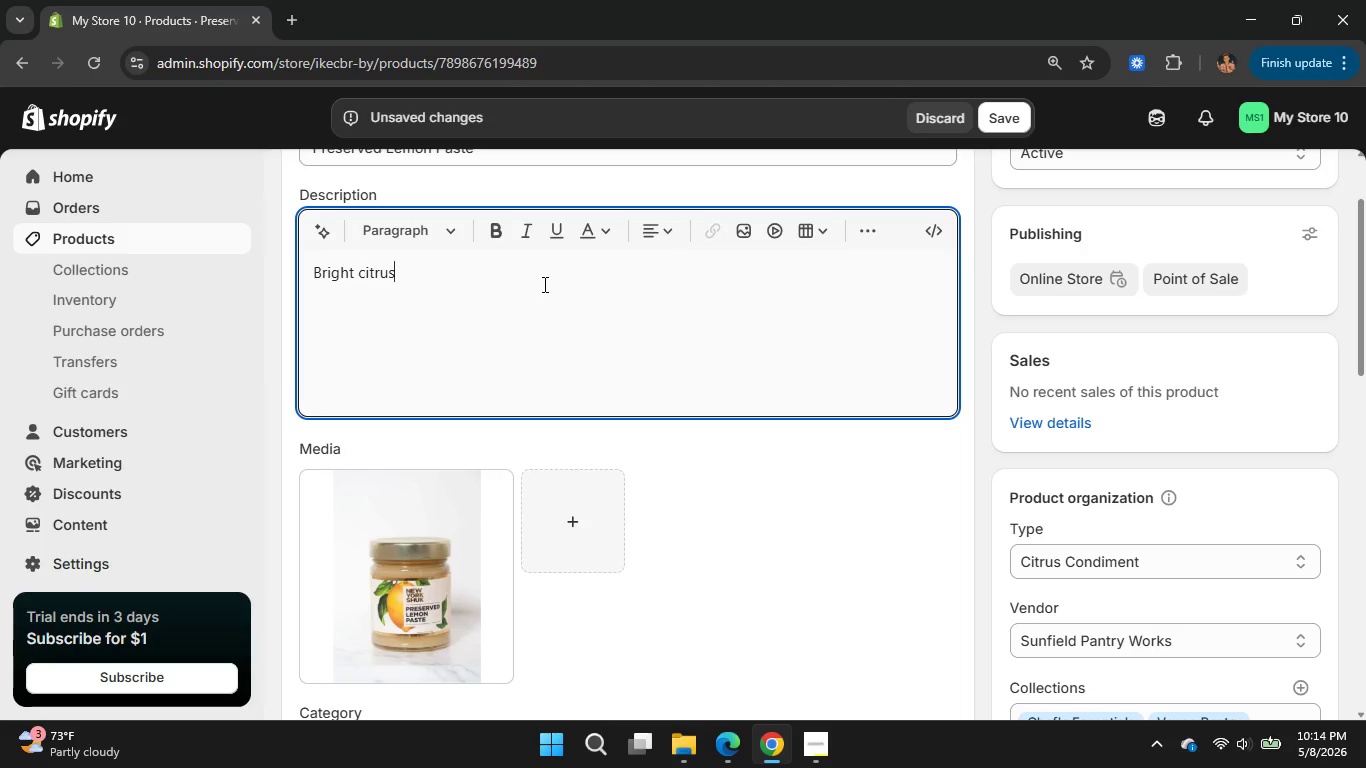 
key(Space)
 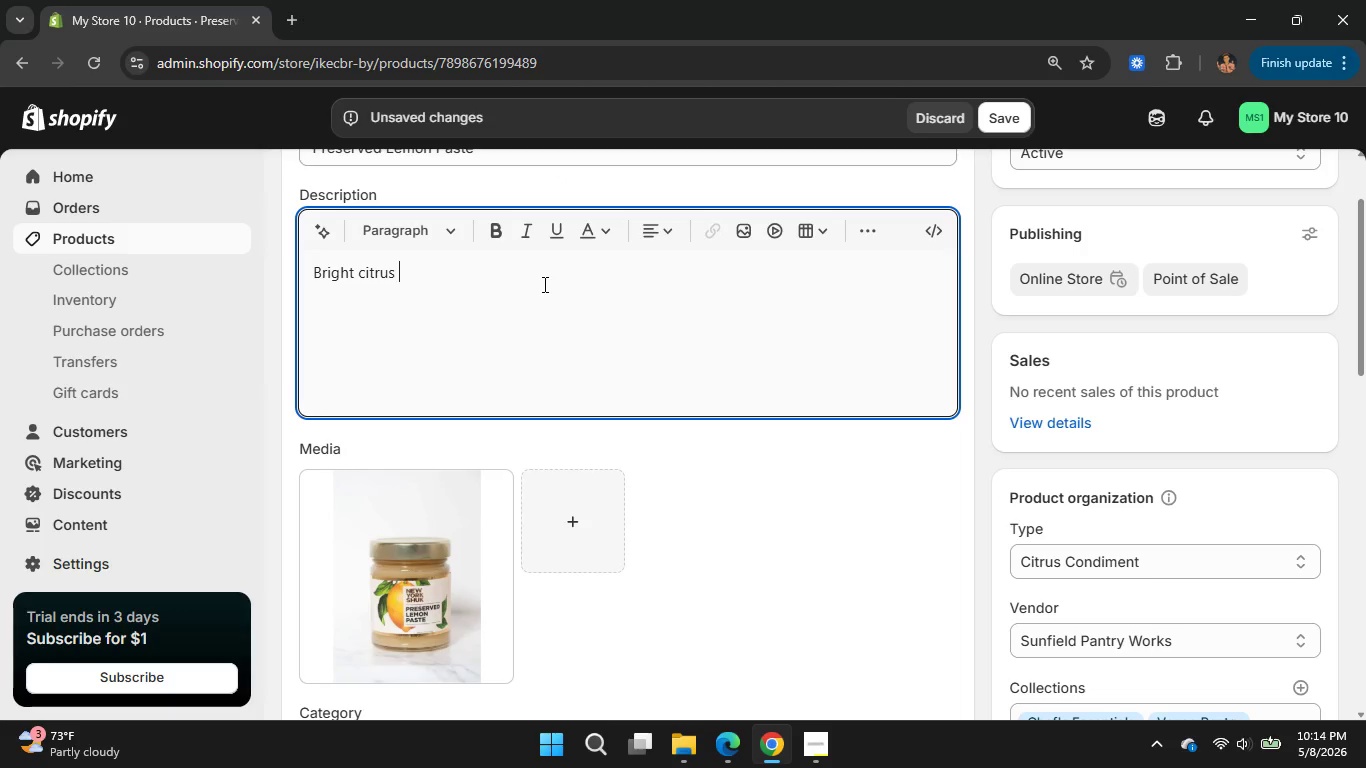 
type(preserve idel for )
 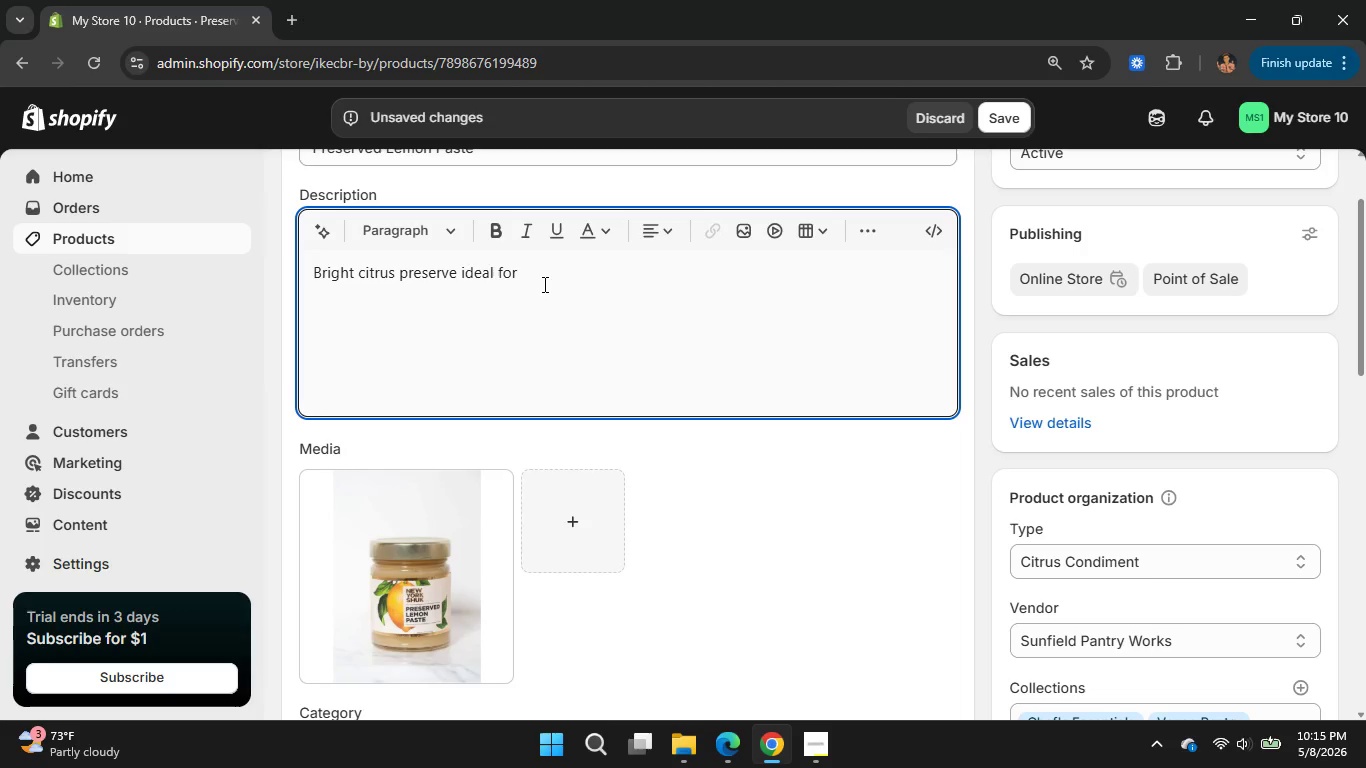 
hold_key(key=A, duration=0.31)
 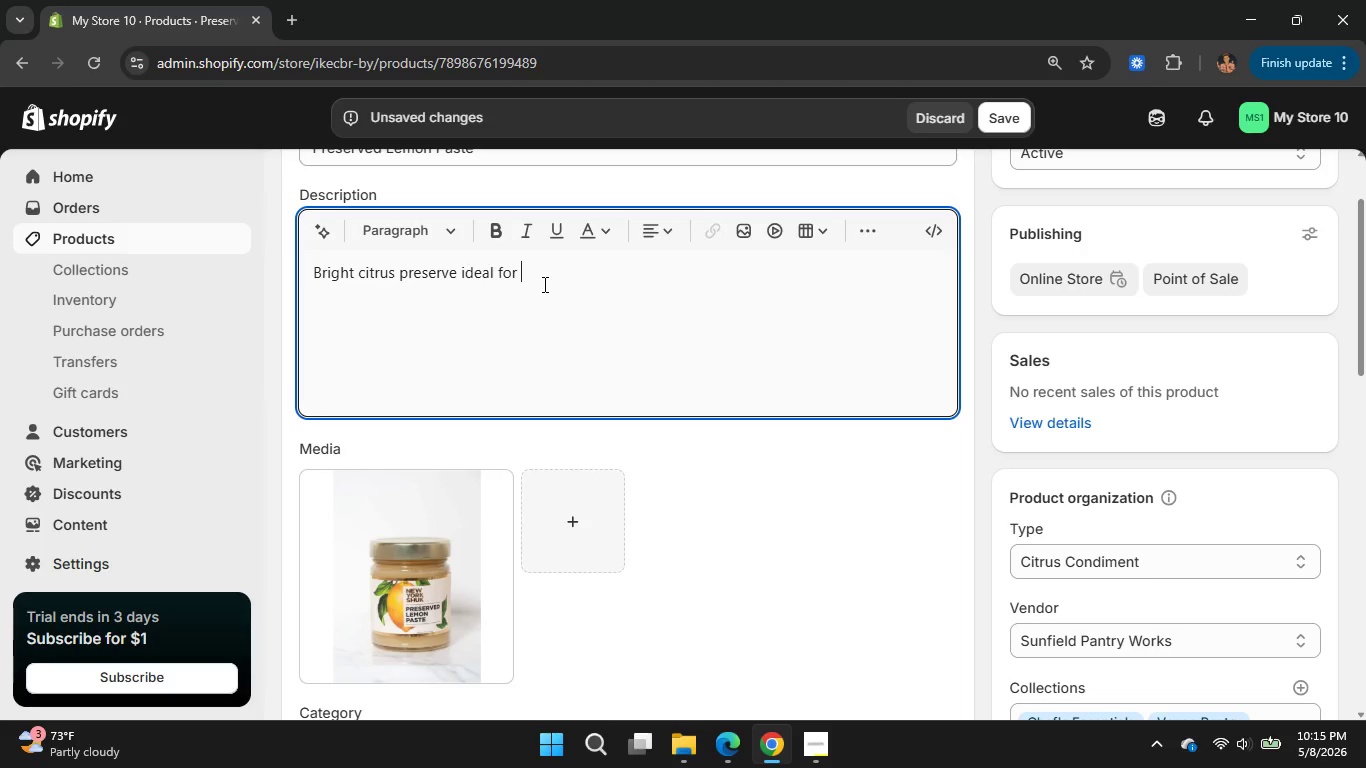 
wait(12.02)
 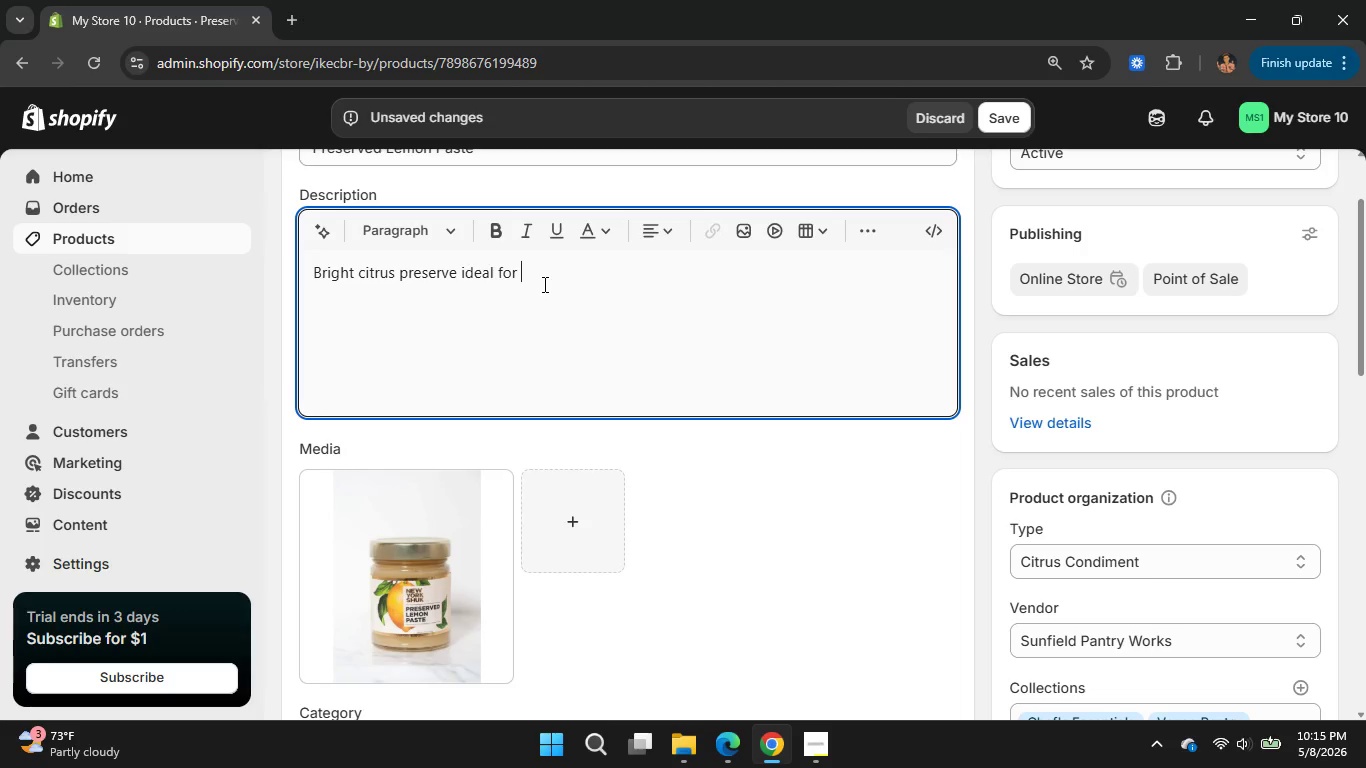 
type(marinades and Meditra)
key(Backspace)
key(Backspace)
type(erranean dishes.)
 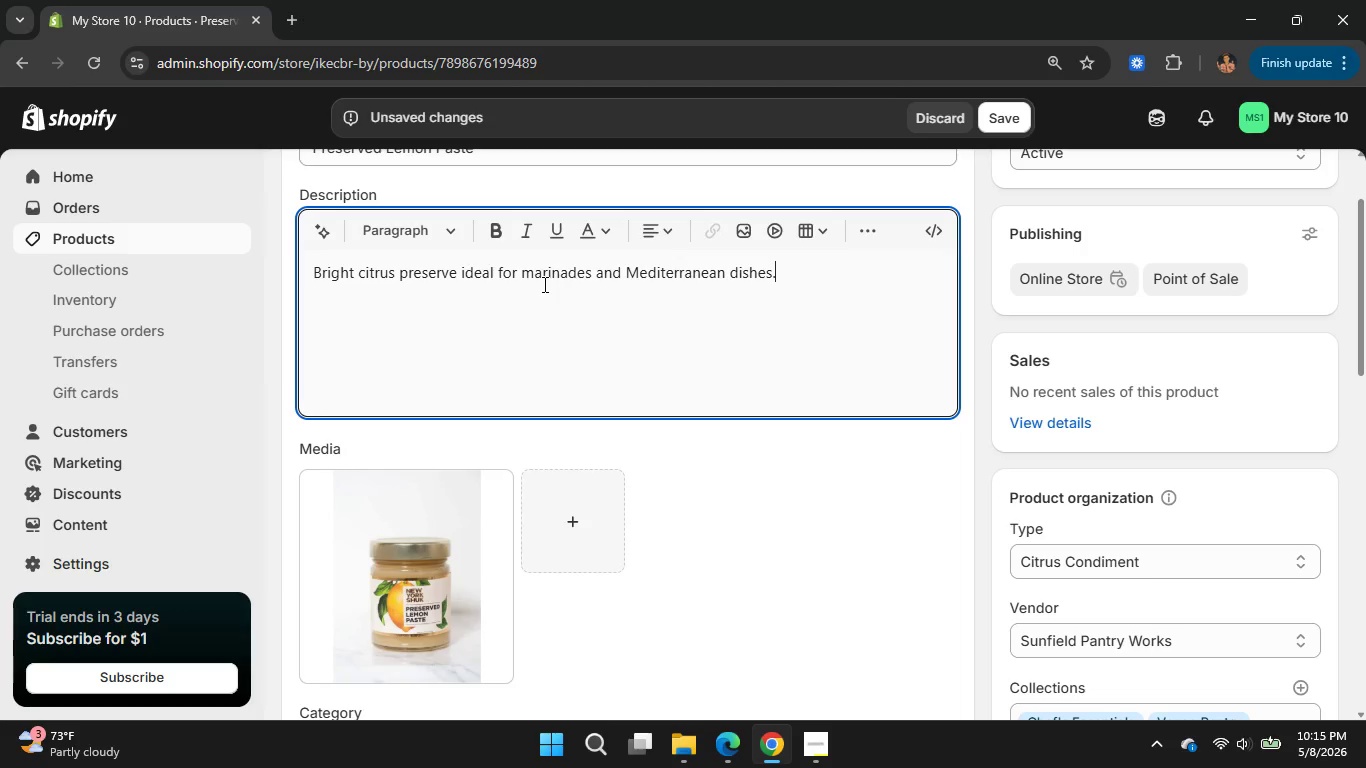 
scroll: coordinate [669, 357], scroll_direction: none, amount: 0.0
 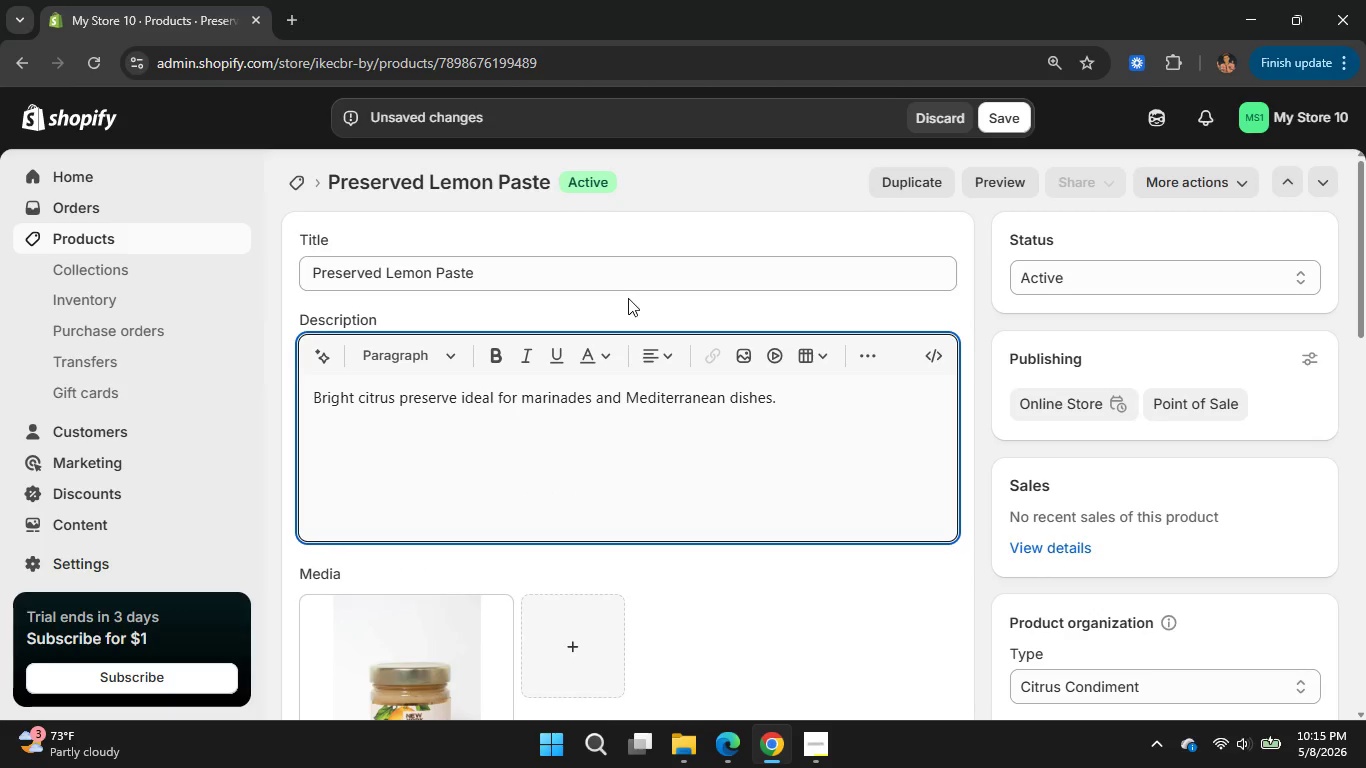 
scroll: coordinate [669, 357], scroll_direction: up, amount: 2.0
 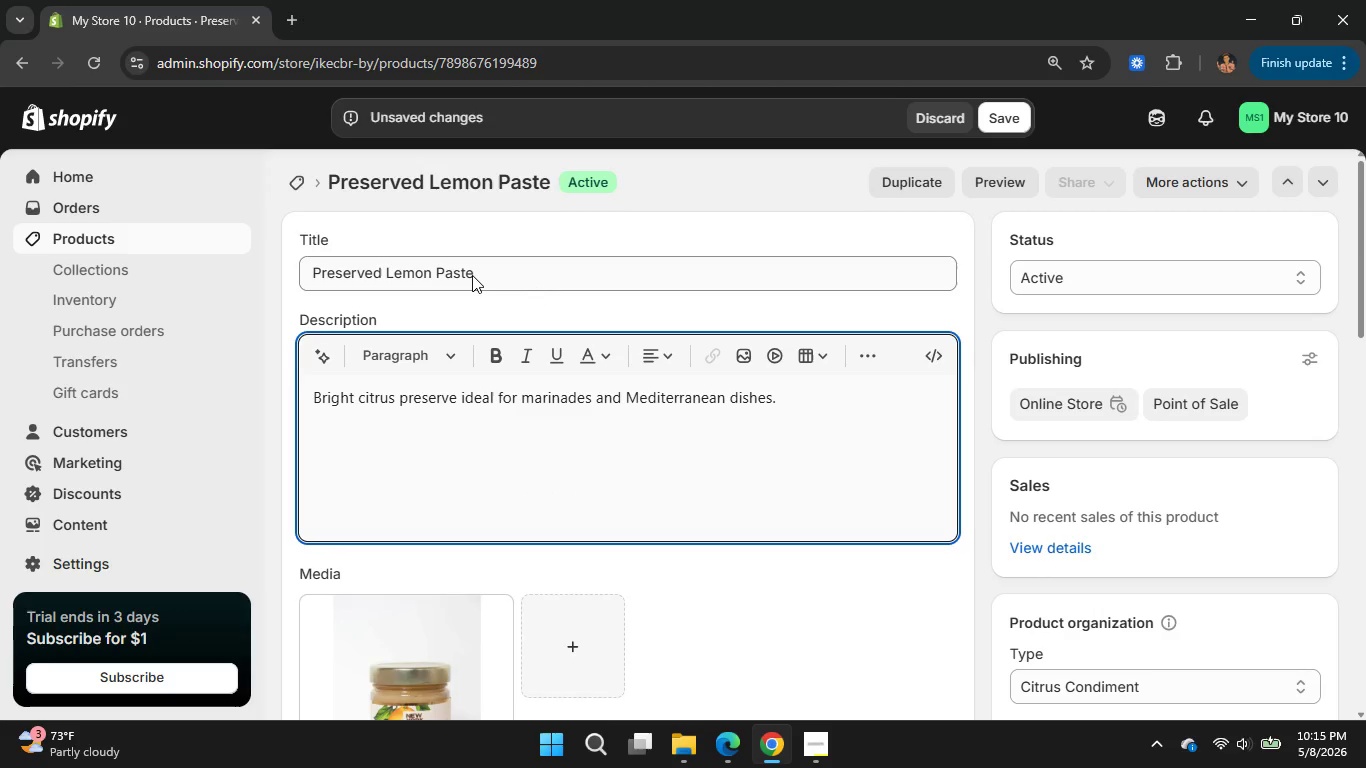 
left_click_drag(start_coordinate=[478, 275], to_coordinate=[306, 283])
 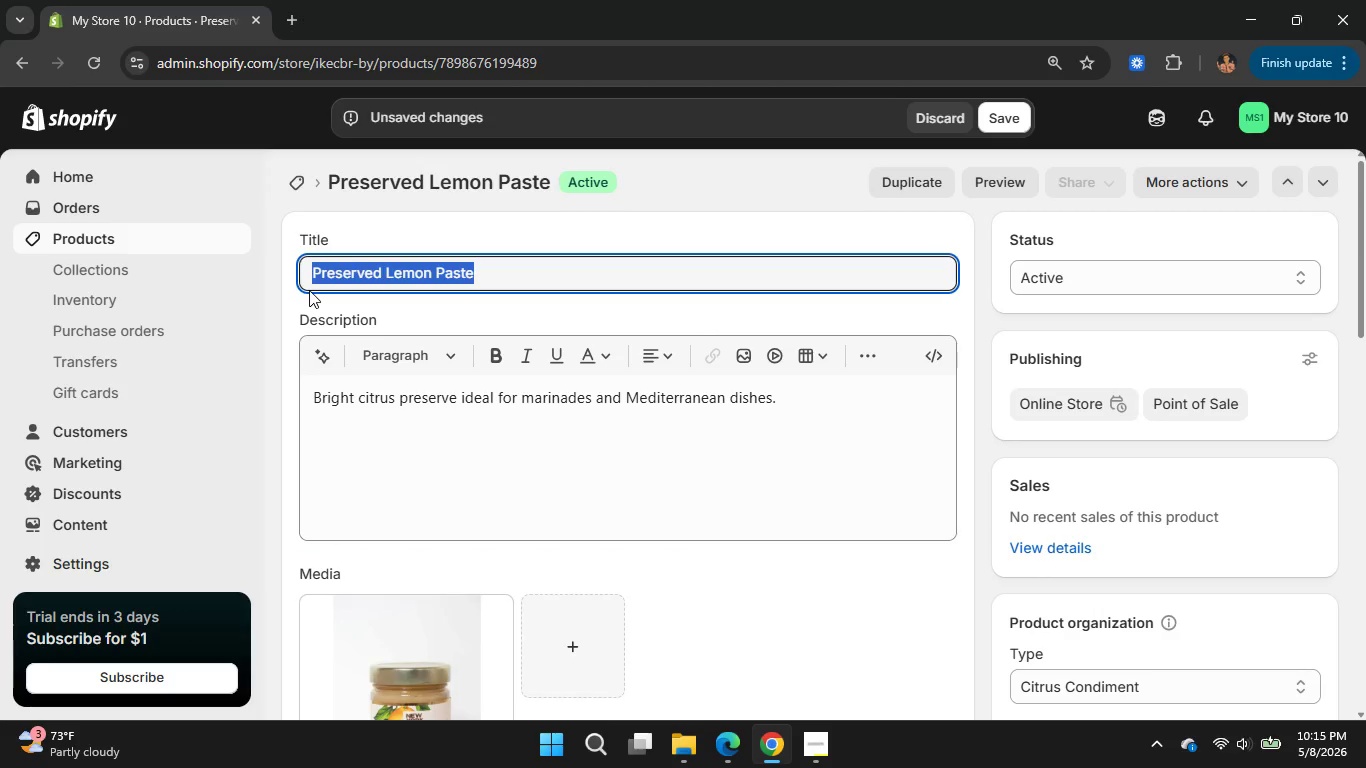 
key(Control+C)
 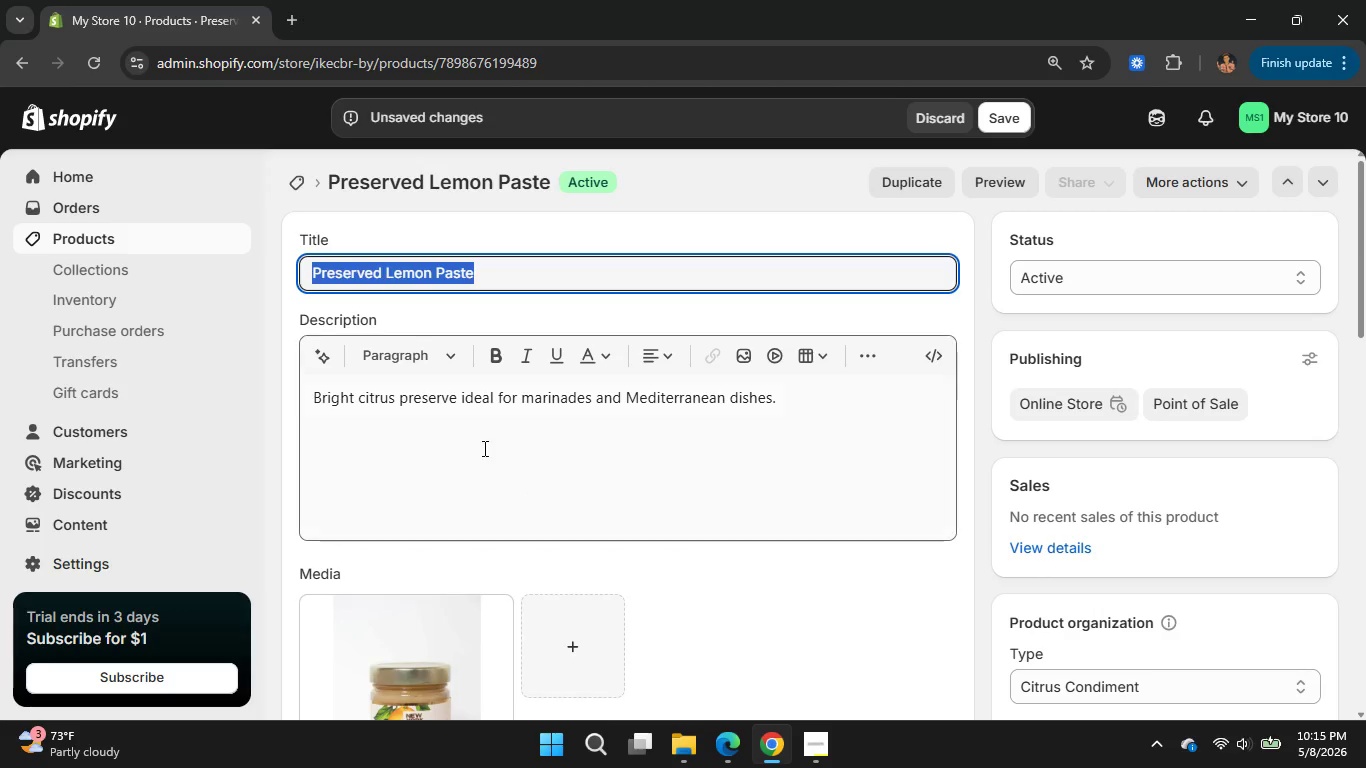 
key(Control+C)
 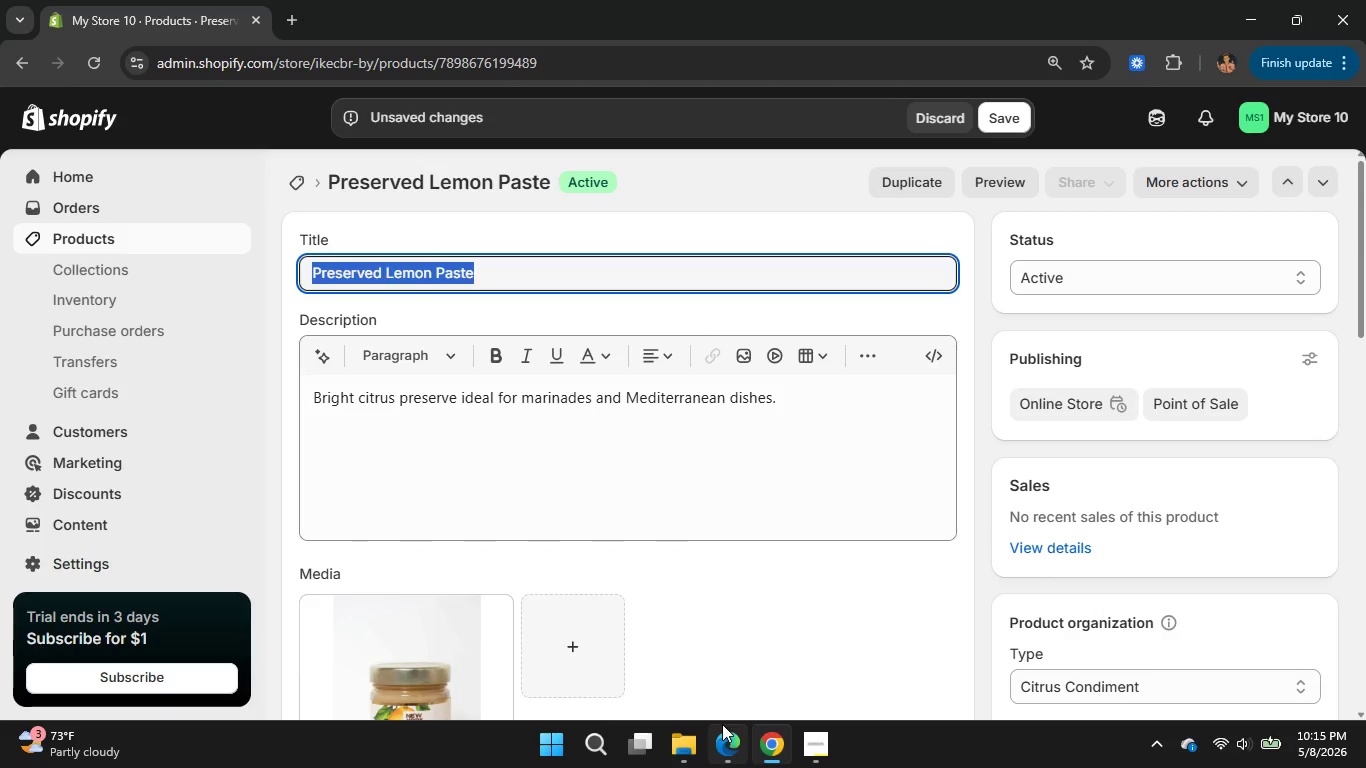 
left_click([722, 728])
 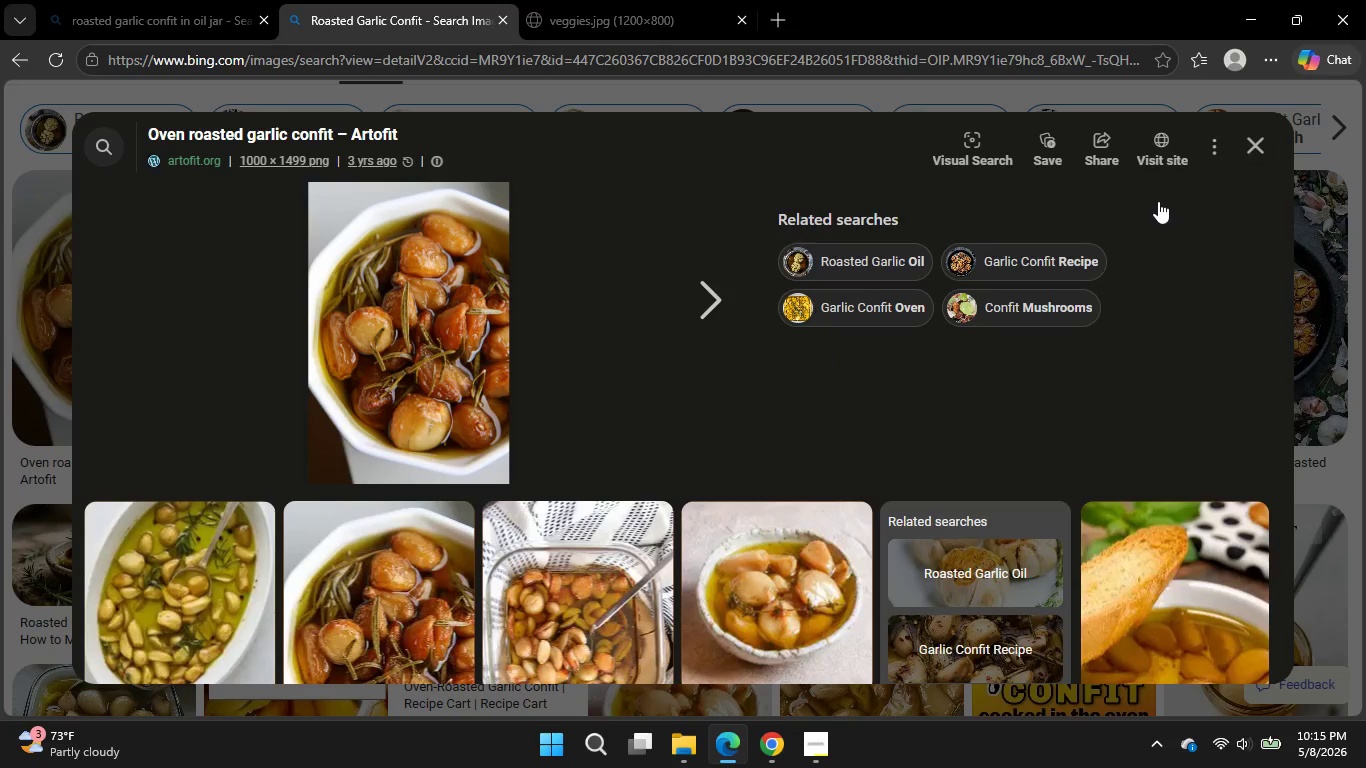 
left_click([1260, 140])
 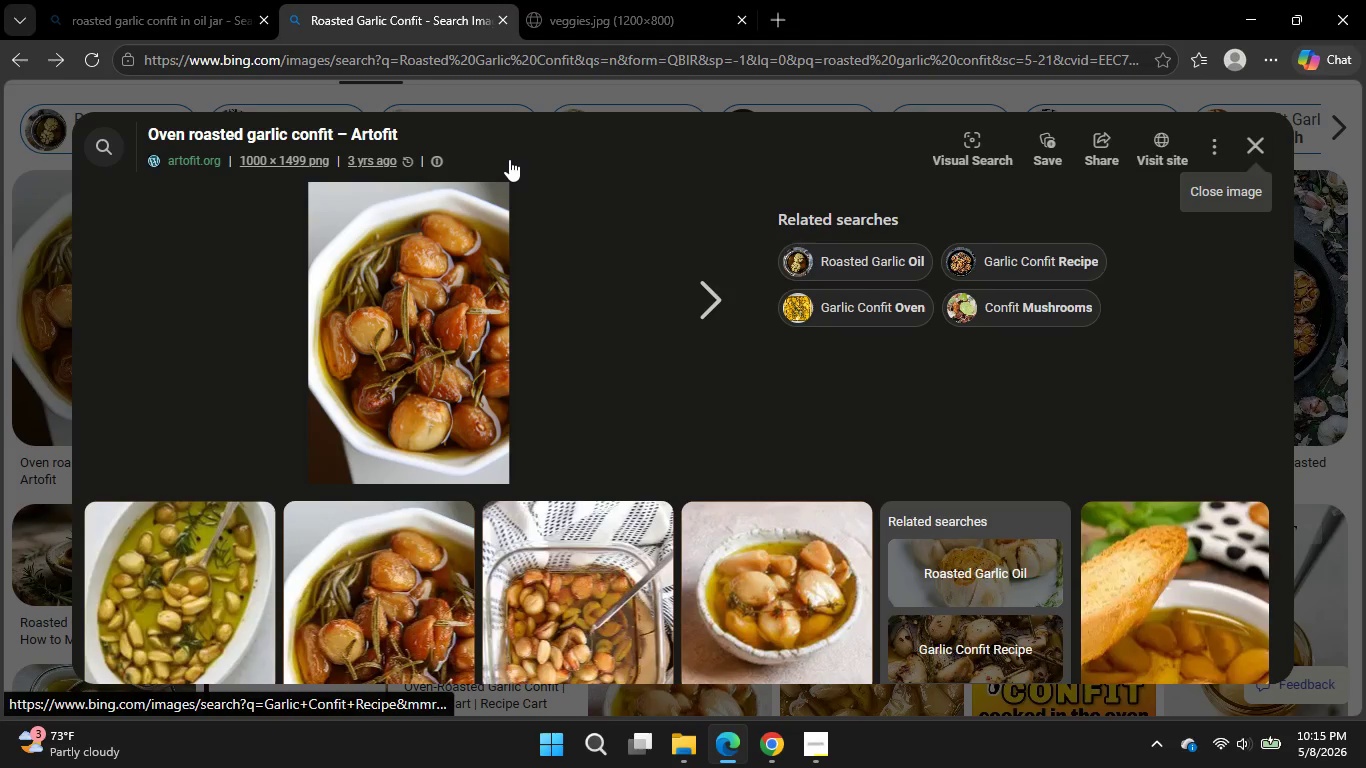 
scroll: coordinate [291, 155], scroll_direction: up, amount: 5.0
 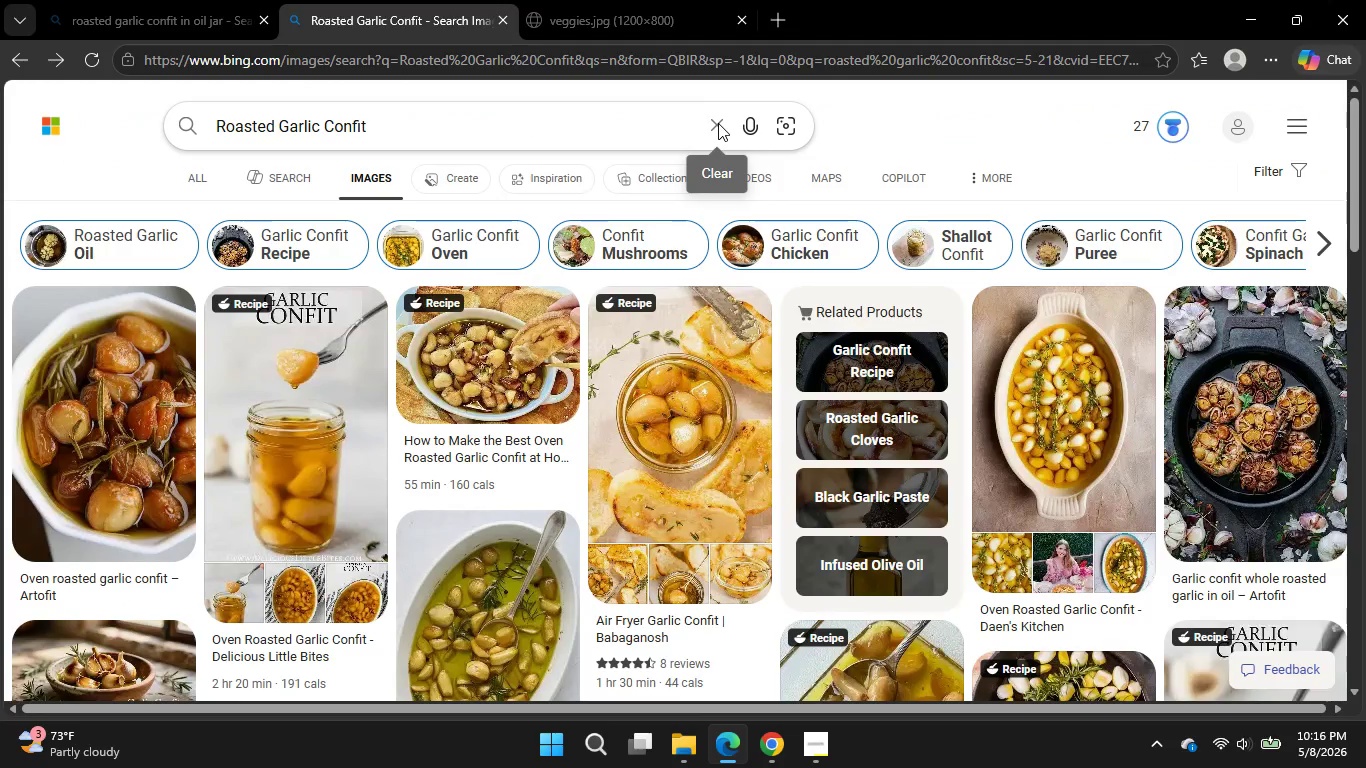 
left_click([718, 123])
 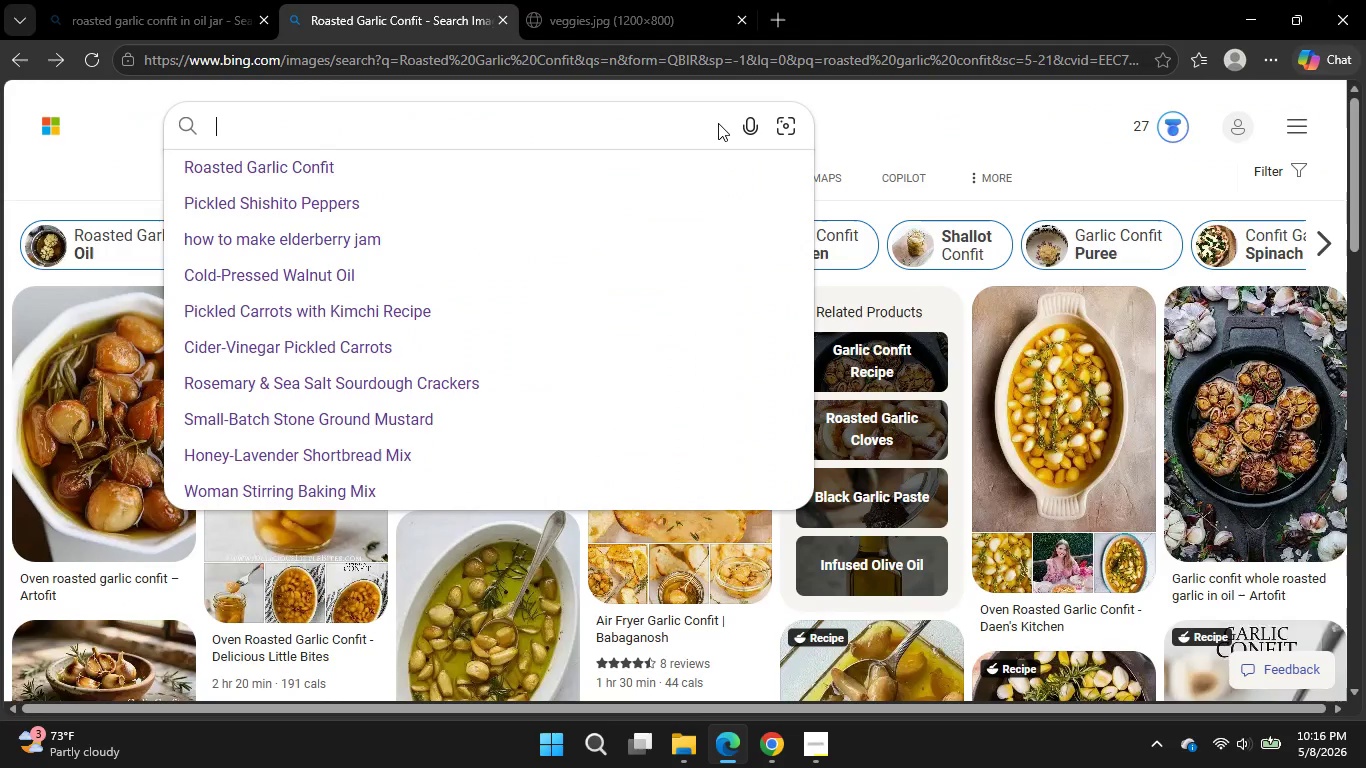 
key(Control+V)
 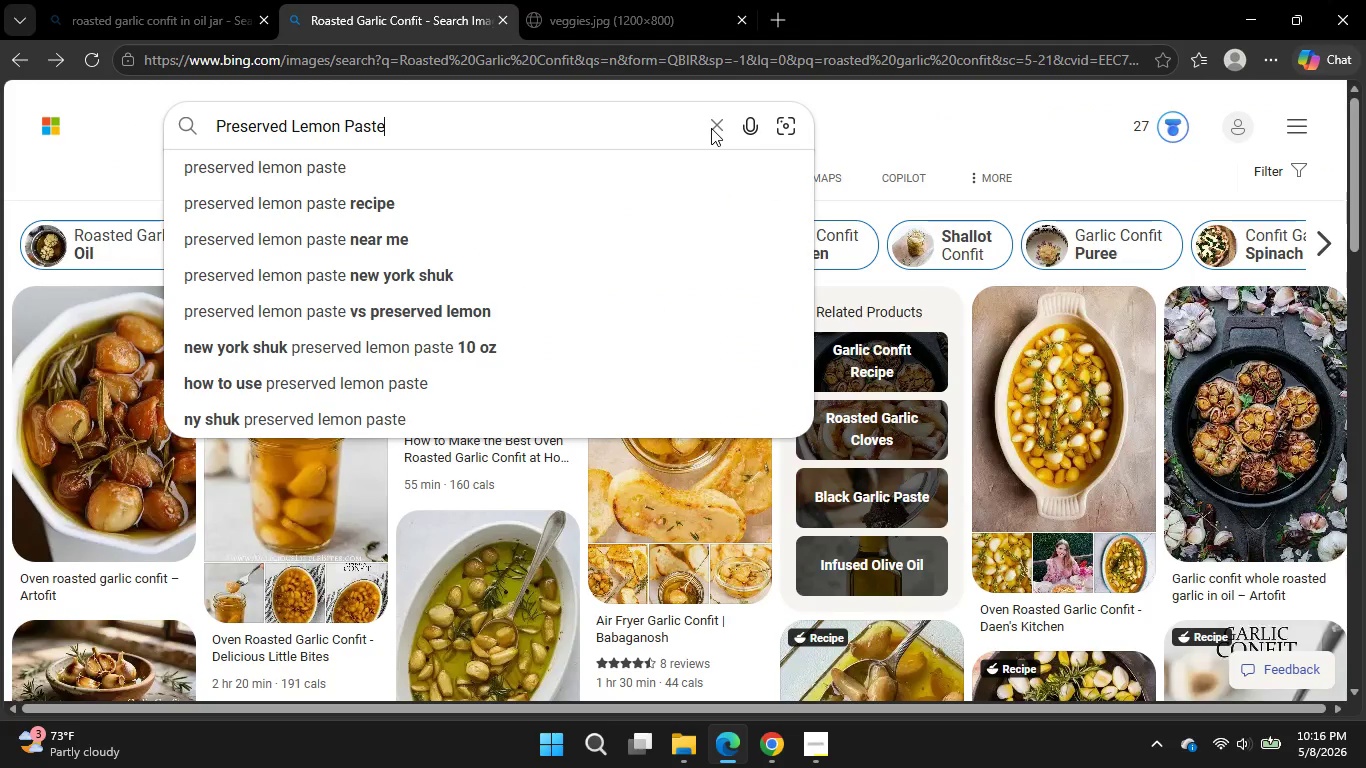 
key(Enter)
 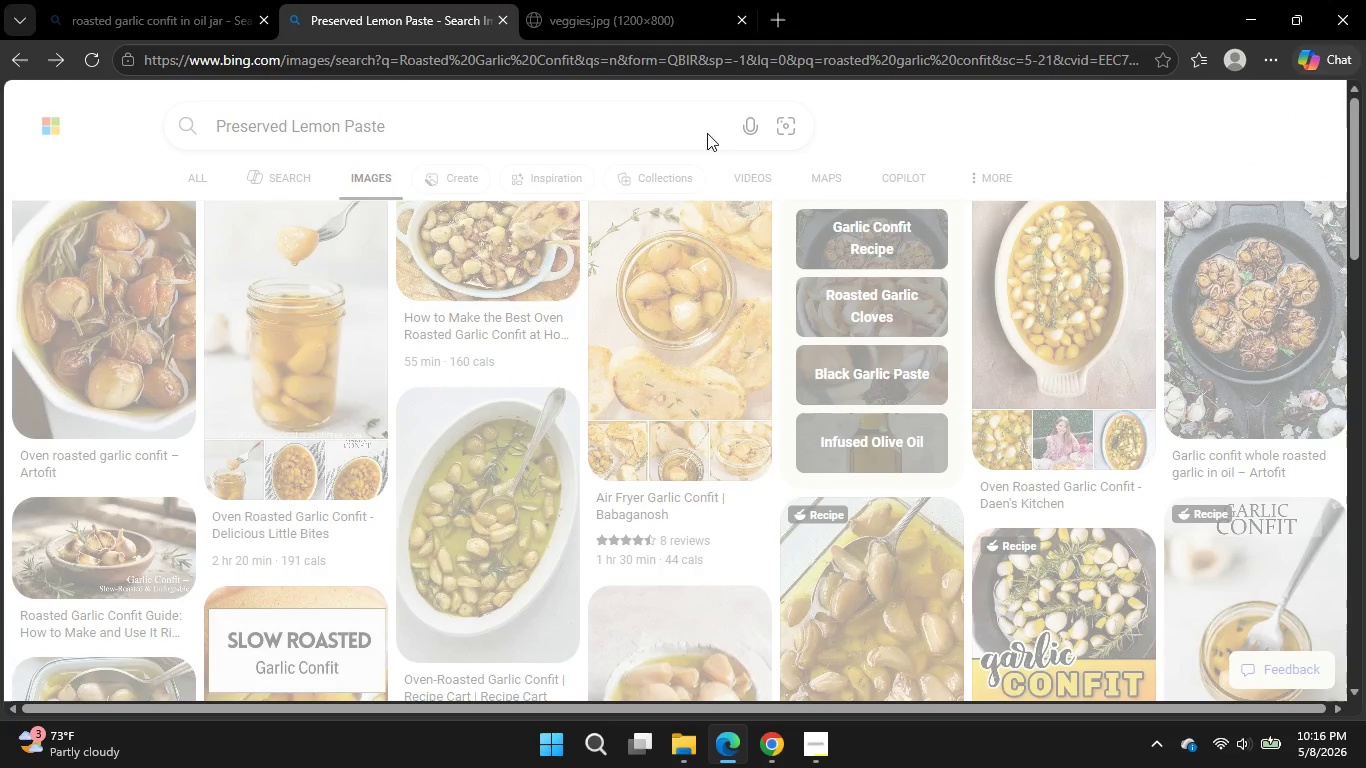 
left_click([825, 767])